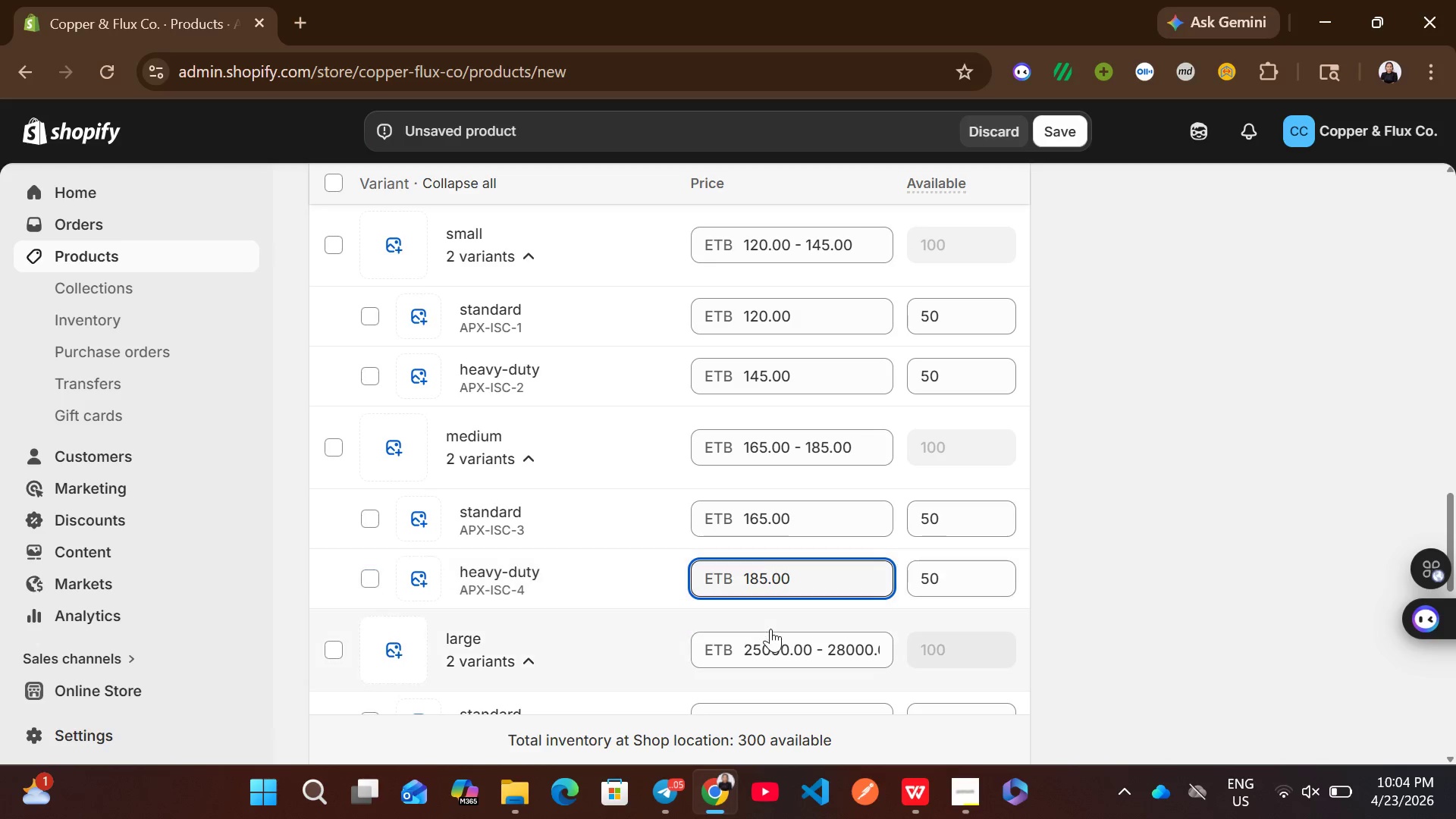 
mouse_move([795, 620])
 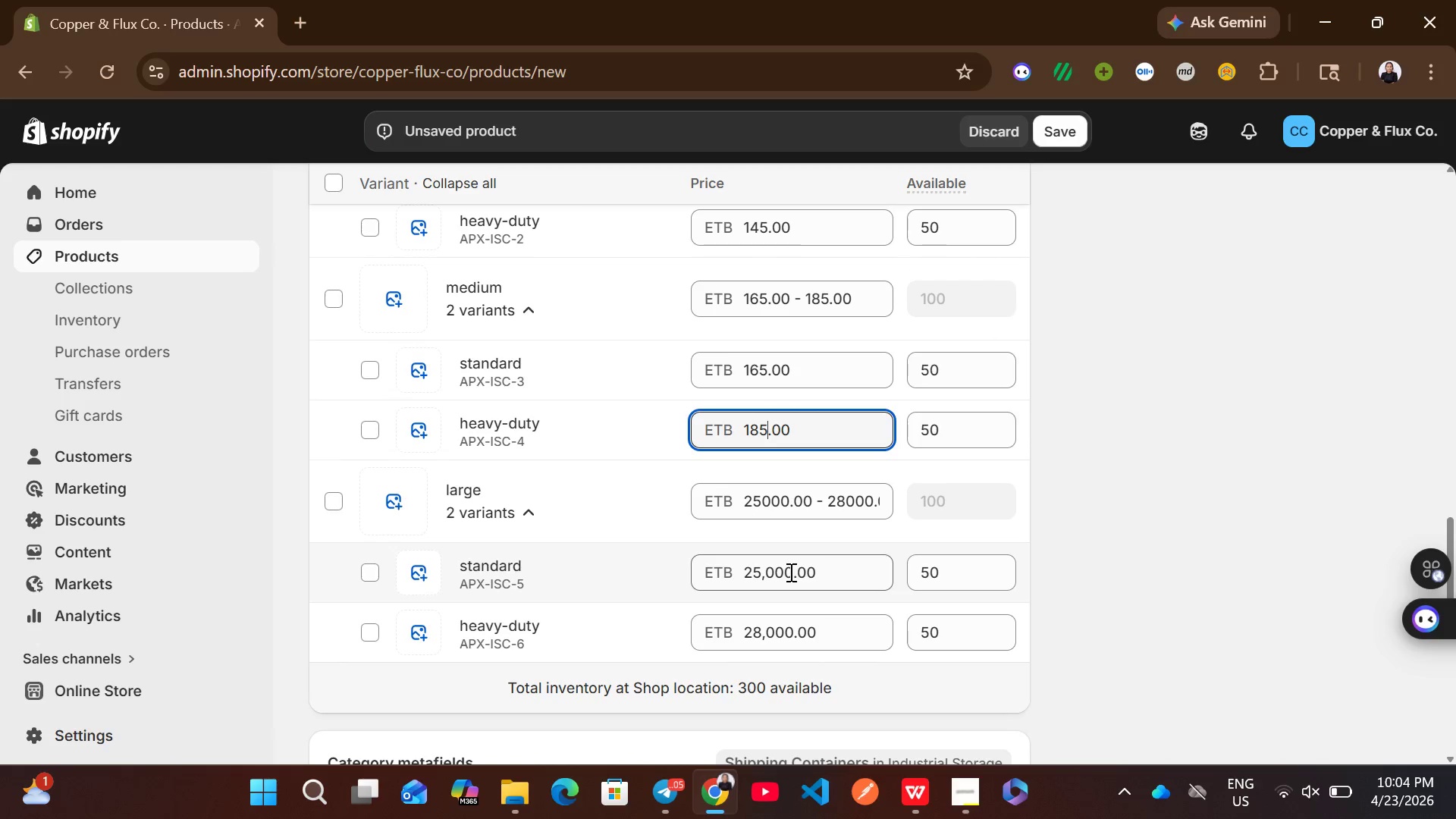 
left_click([789, 572])
 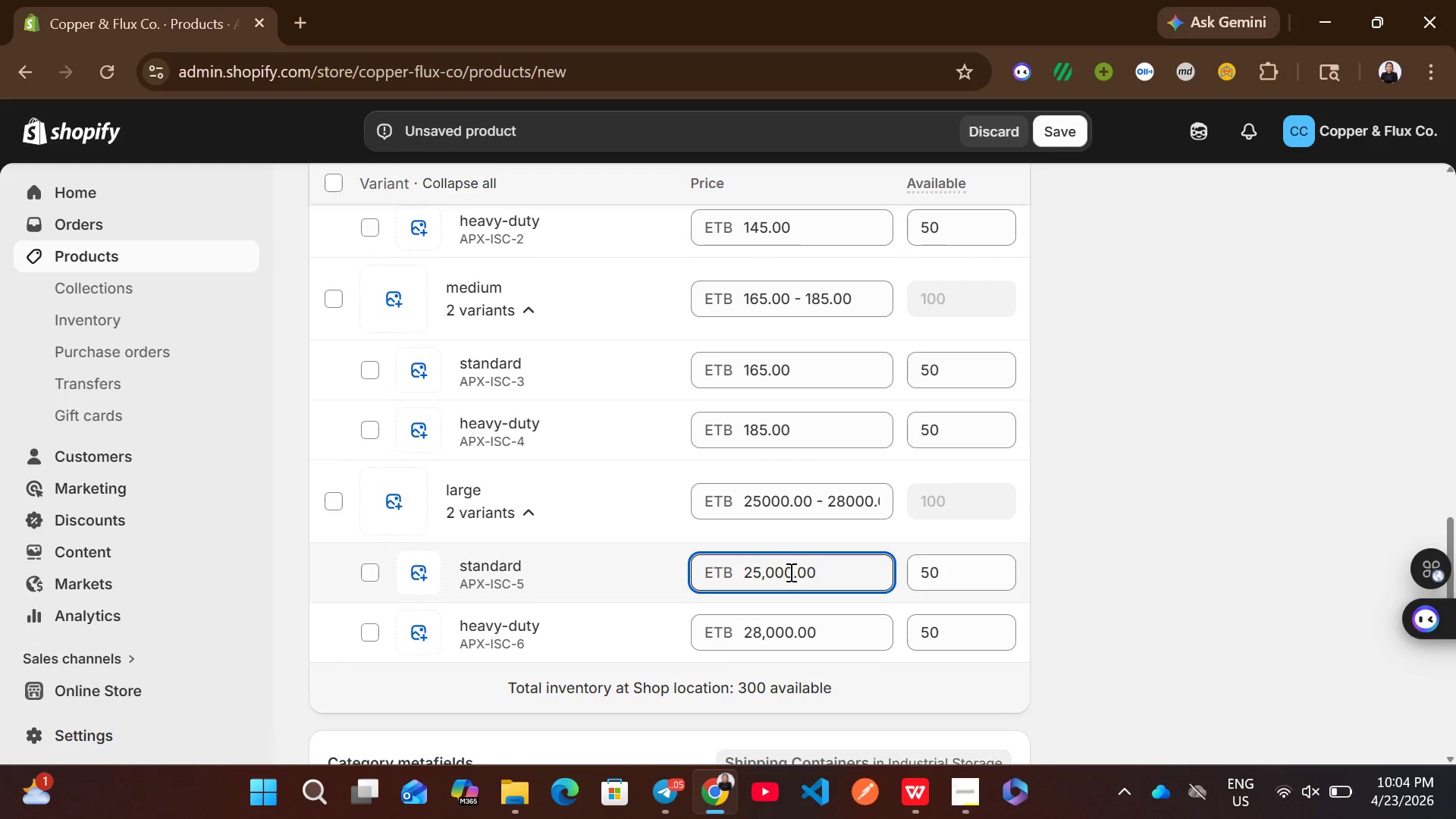 
hold_key(key=Backspace, duration=0.78)
 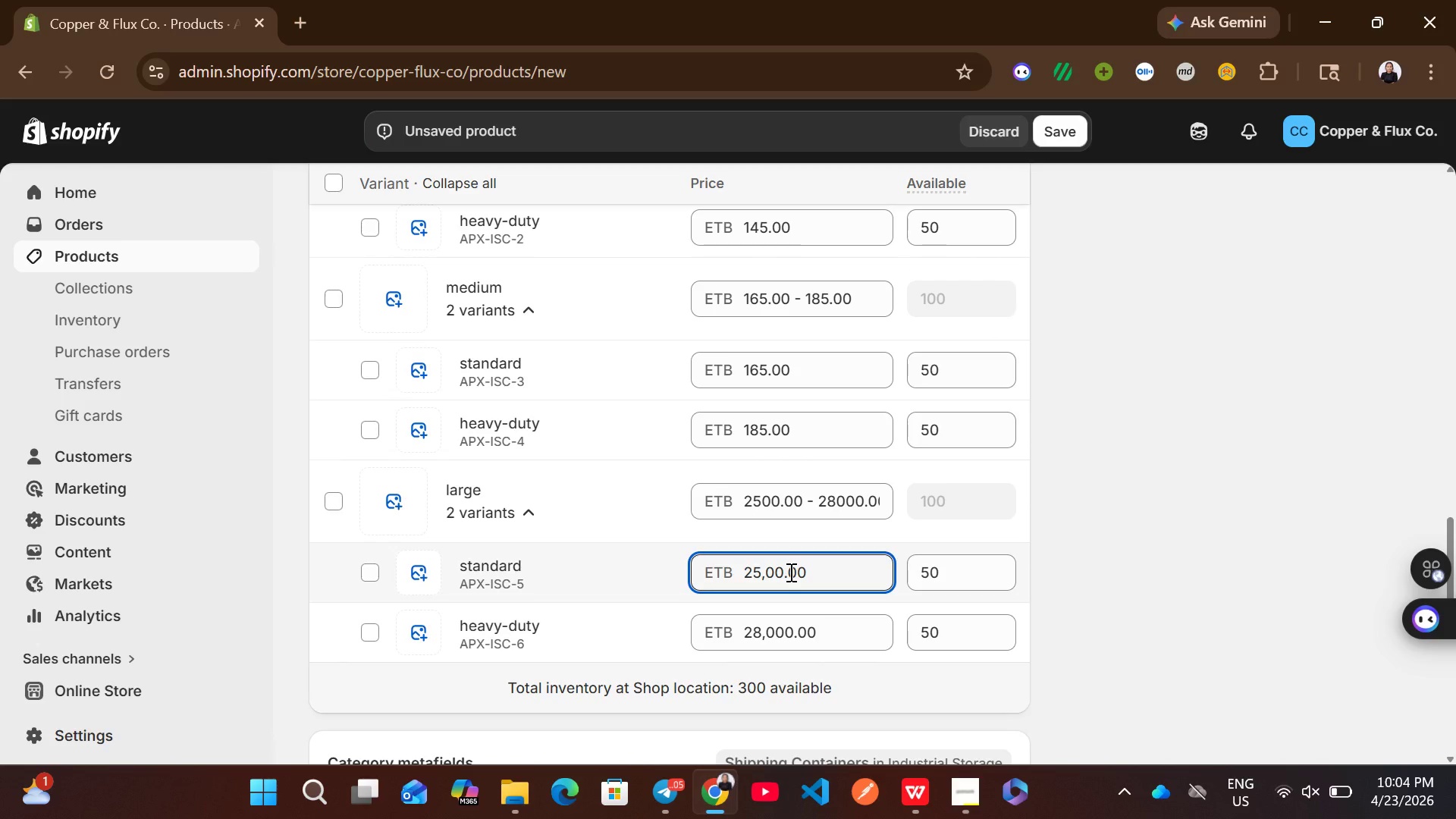 
key(Backspace)
 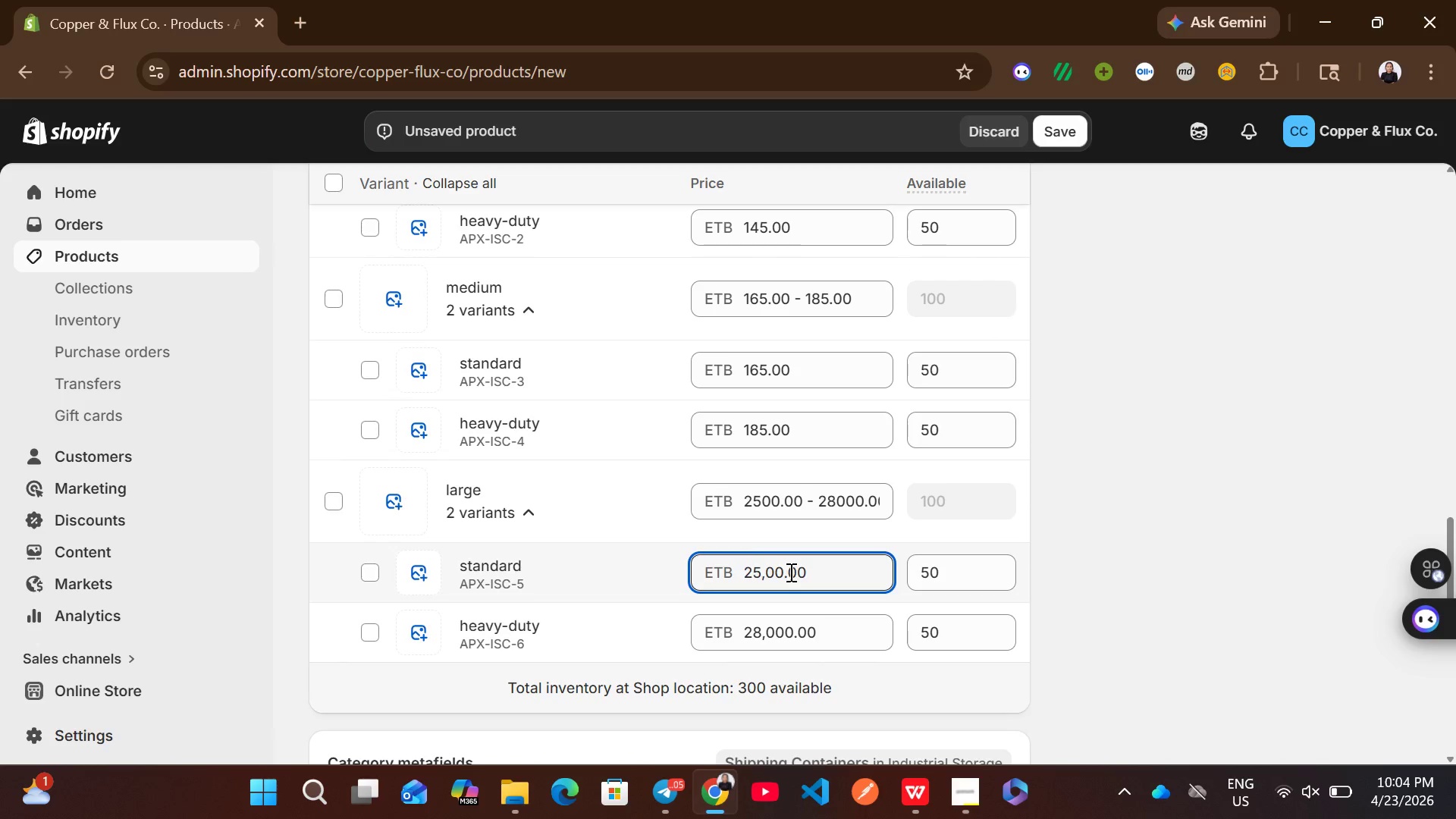 
key(Backspace)
 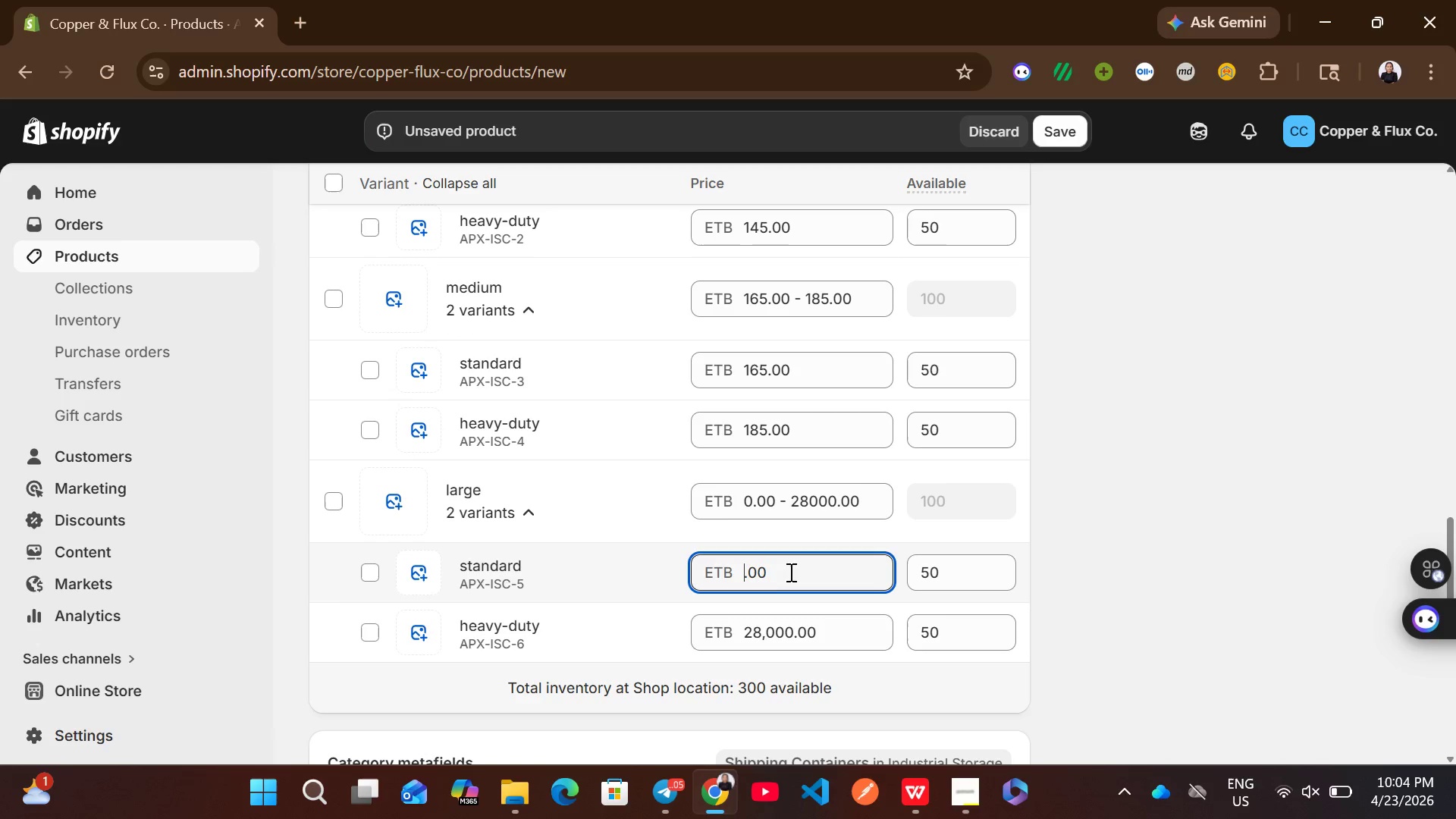 
type(210)
 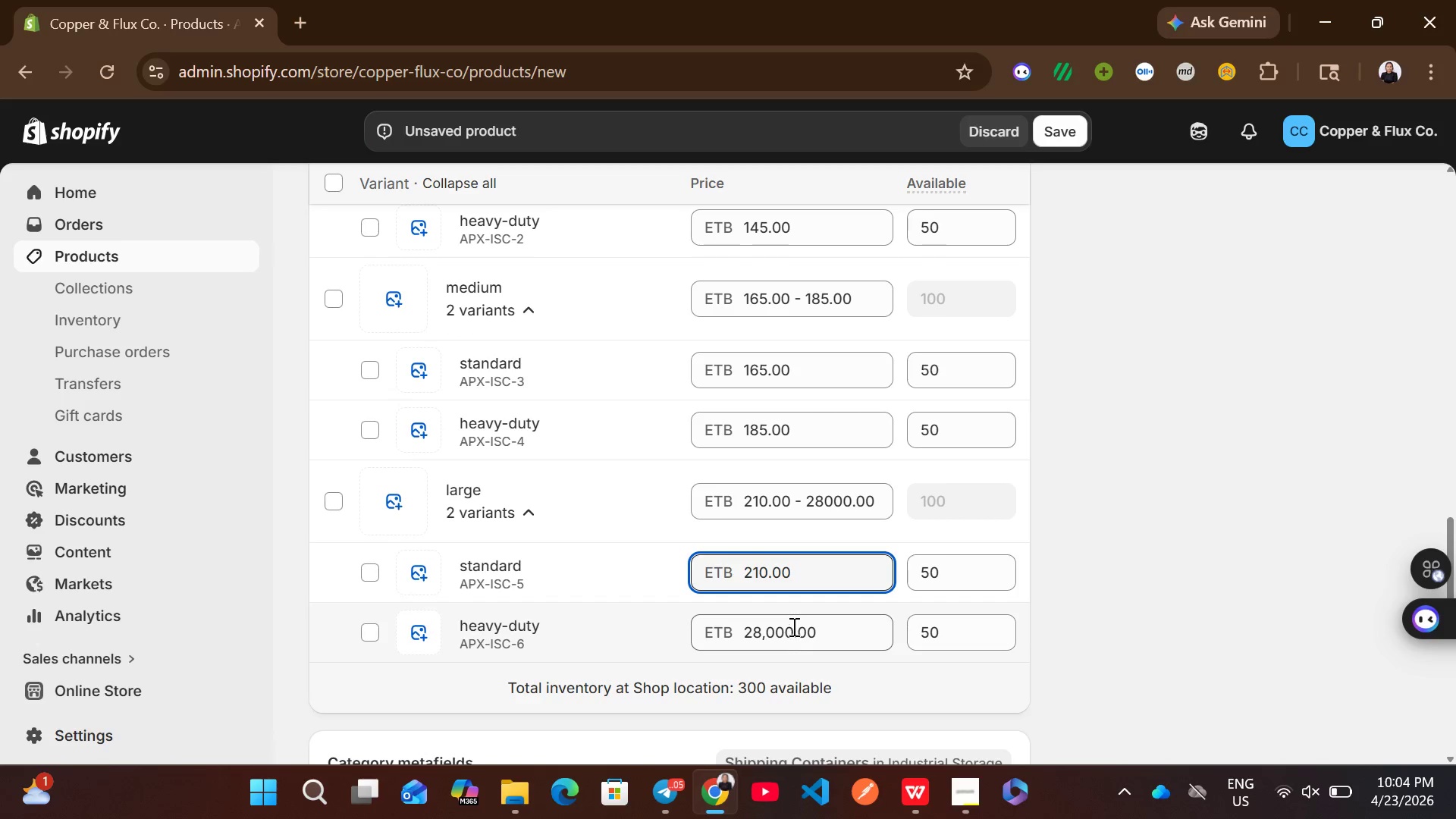 
left_click([793, 625])
 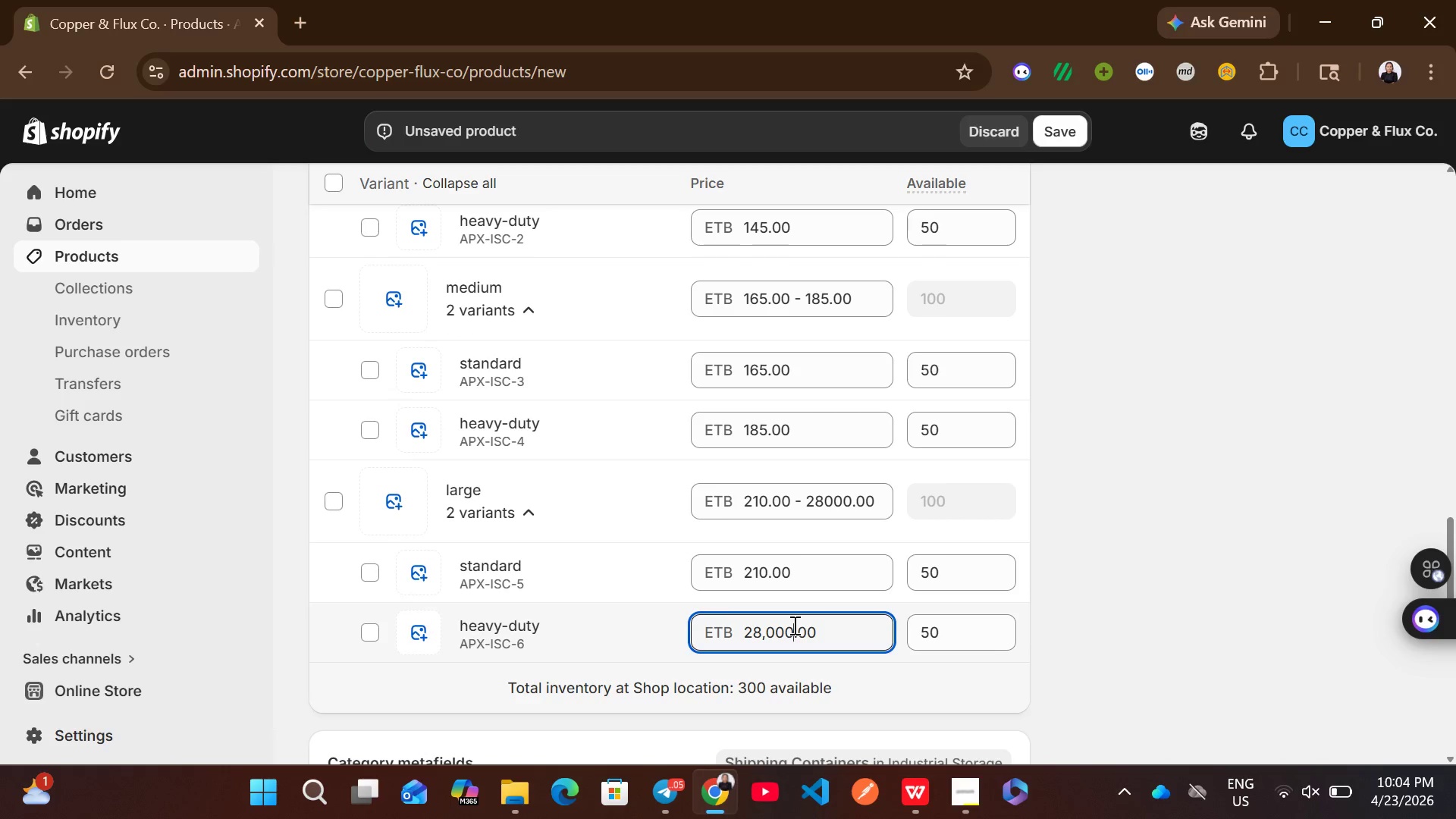 
key(Backspace)
key(Backspace)
key(Backspace)
key(Backspace)
key(Backspace)
type(400)
key(Backspace)
 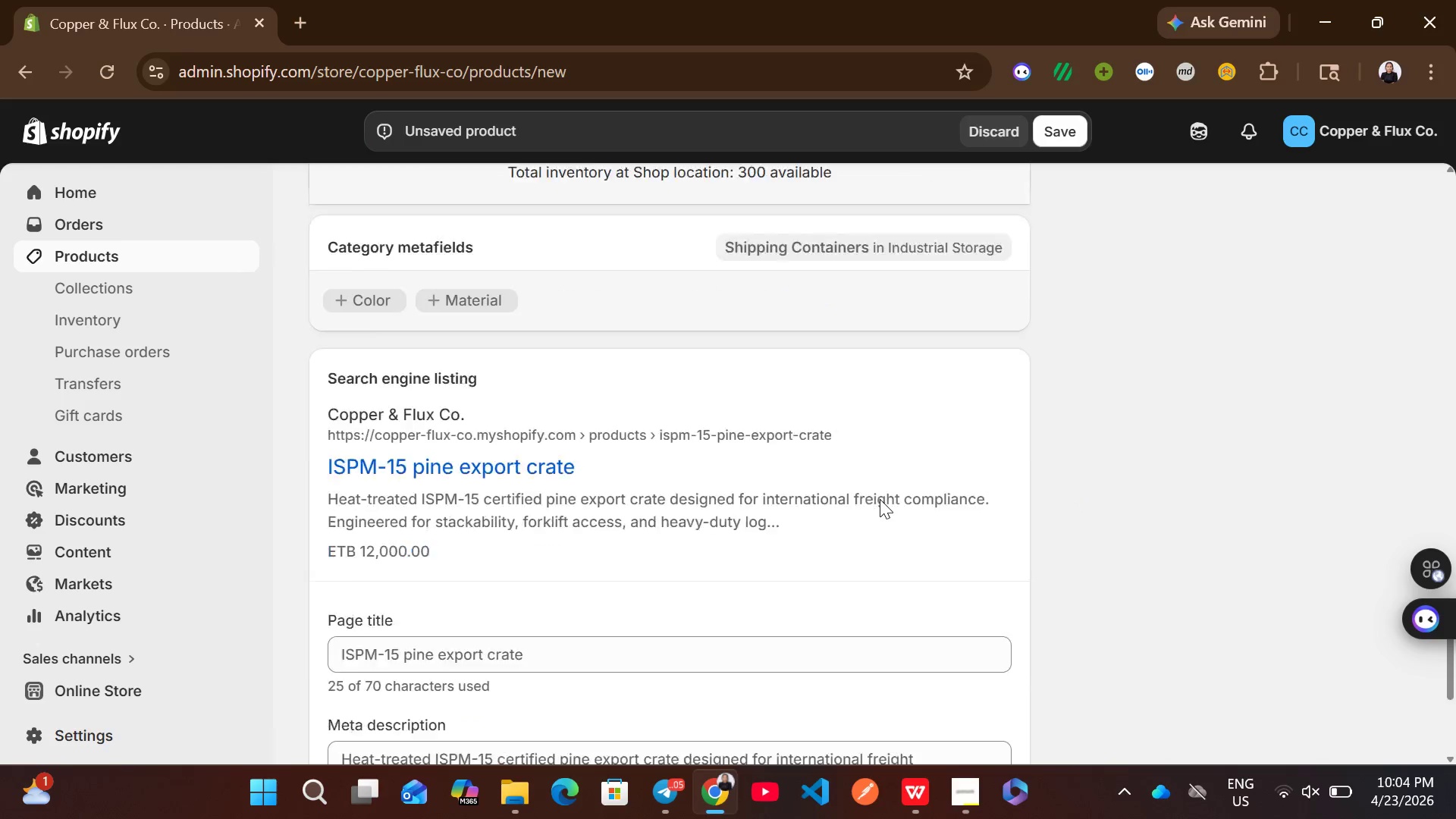 
left_click([805, 510])
 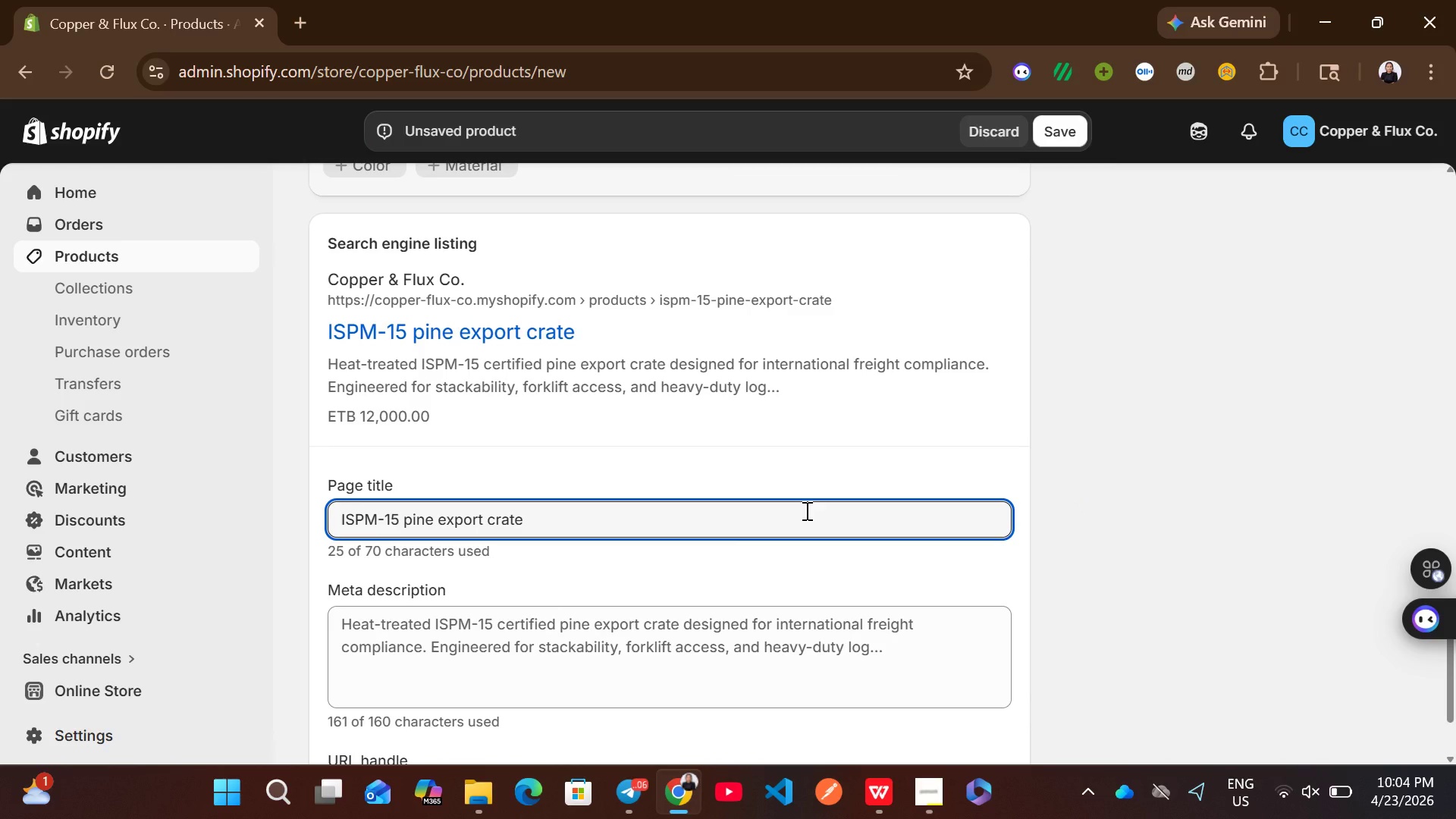 
wait(9.17)
 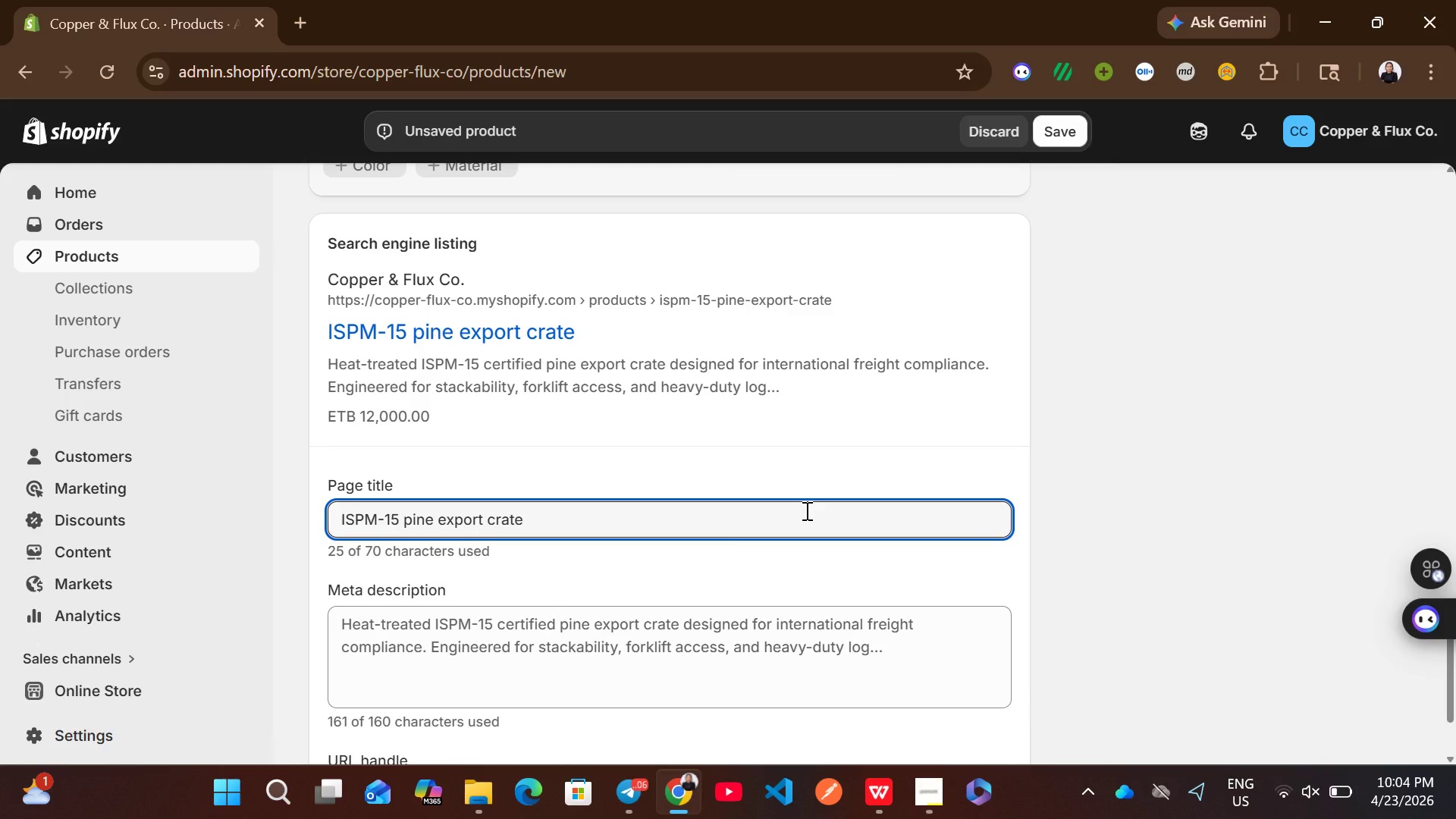 
key(Control+ControlLeft)
 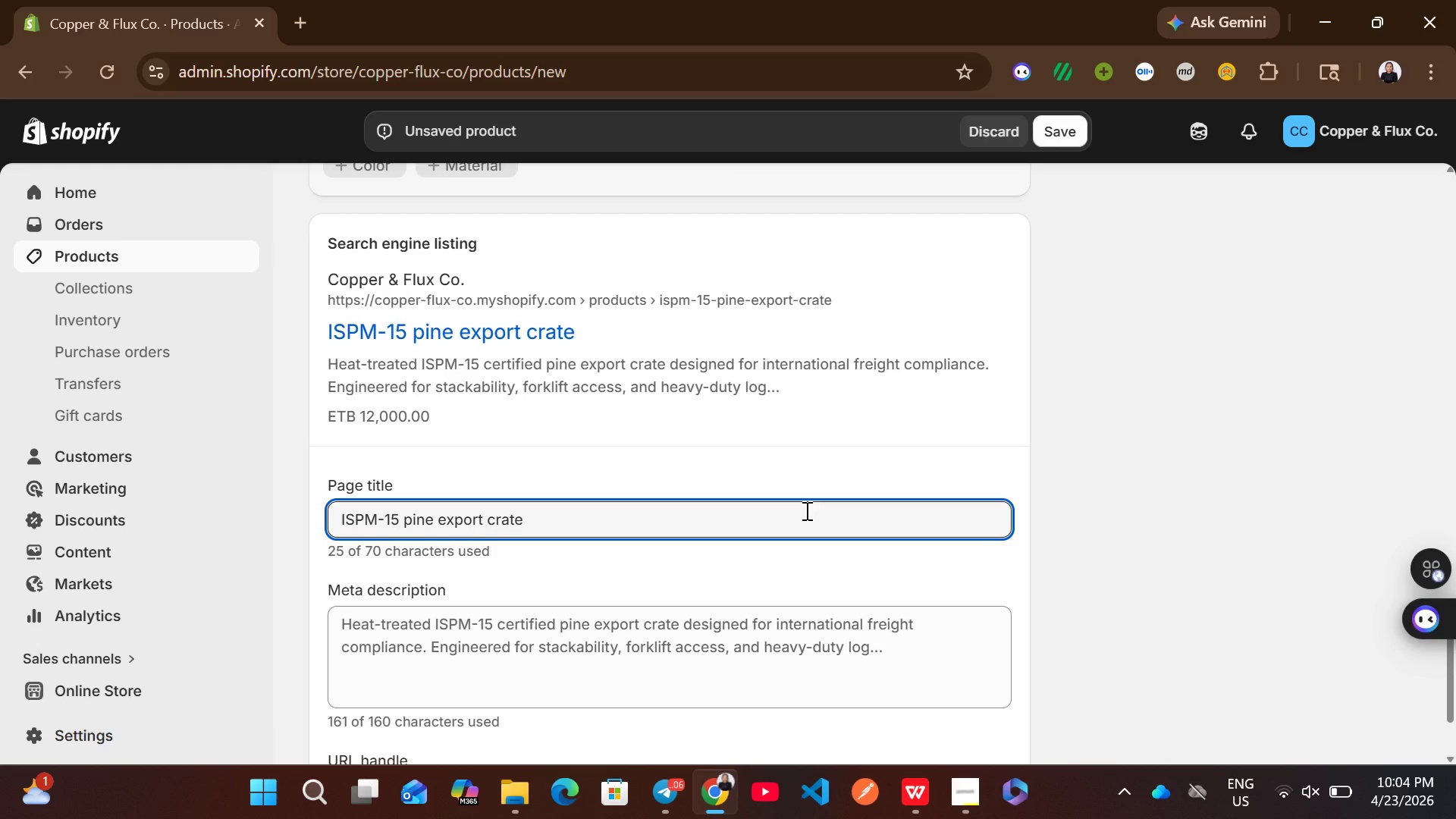 
key(Control+A)
 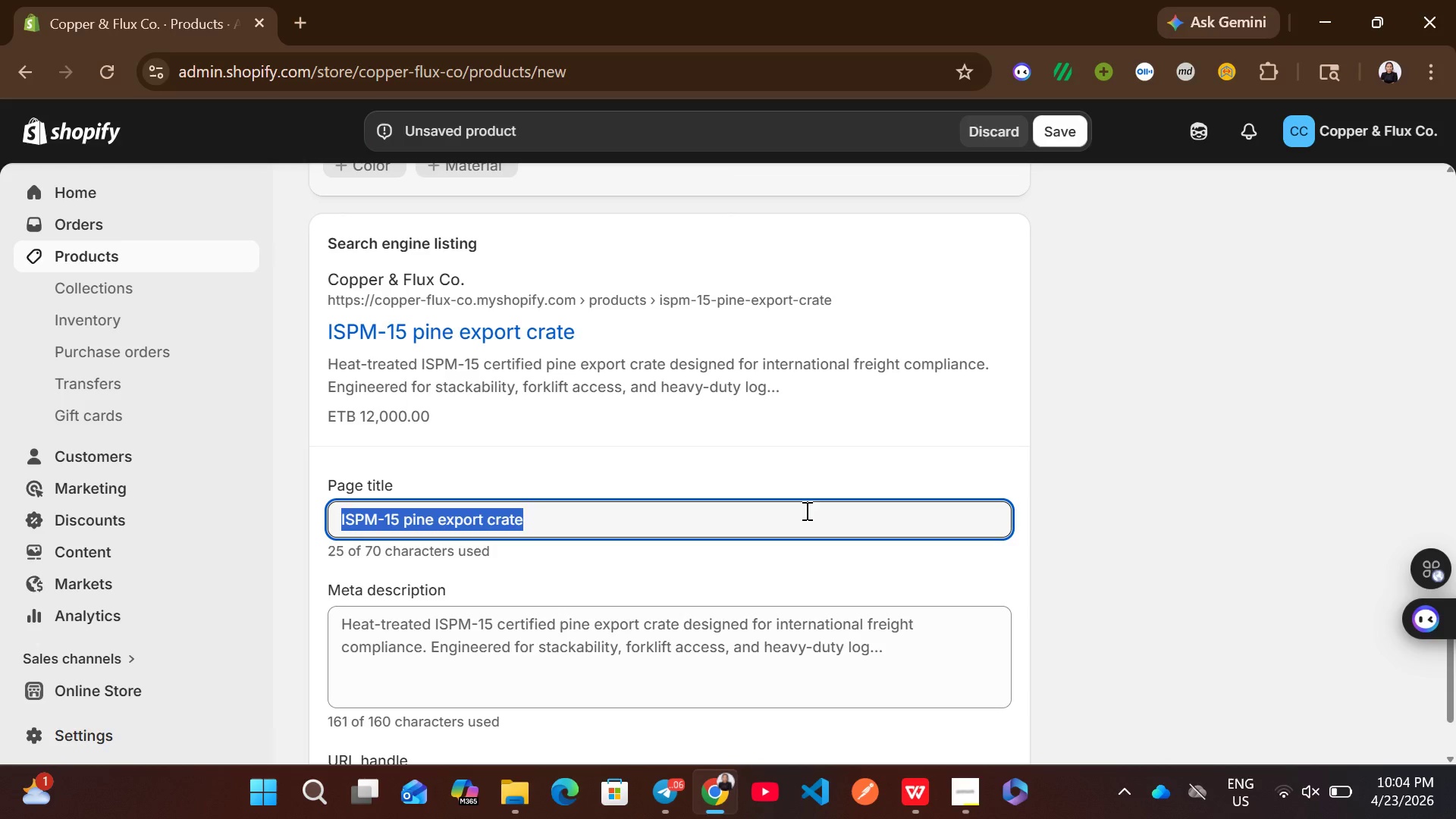 
type(certified)
 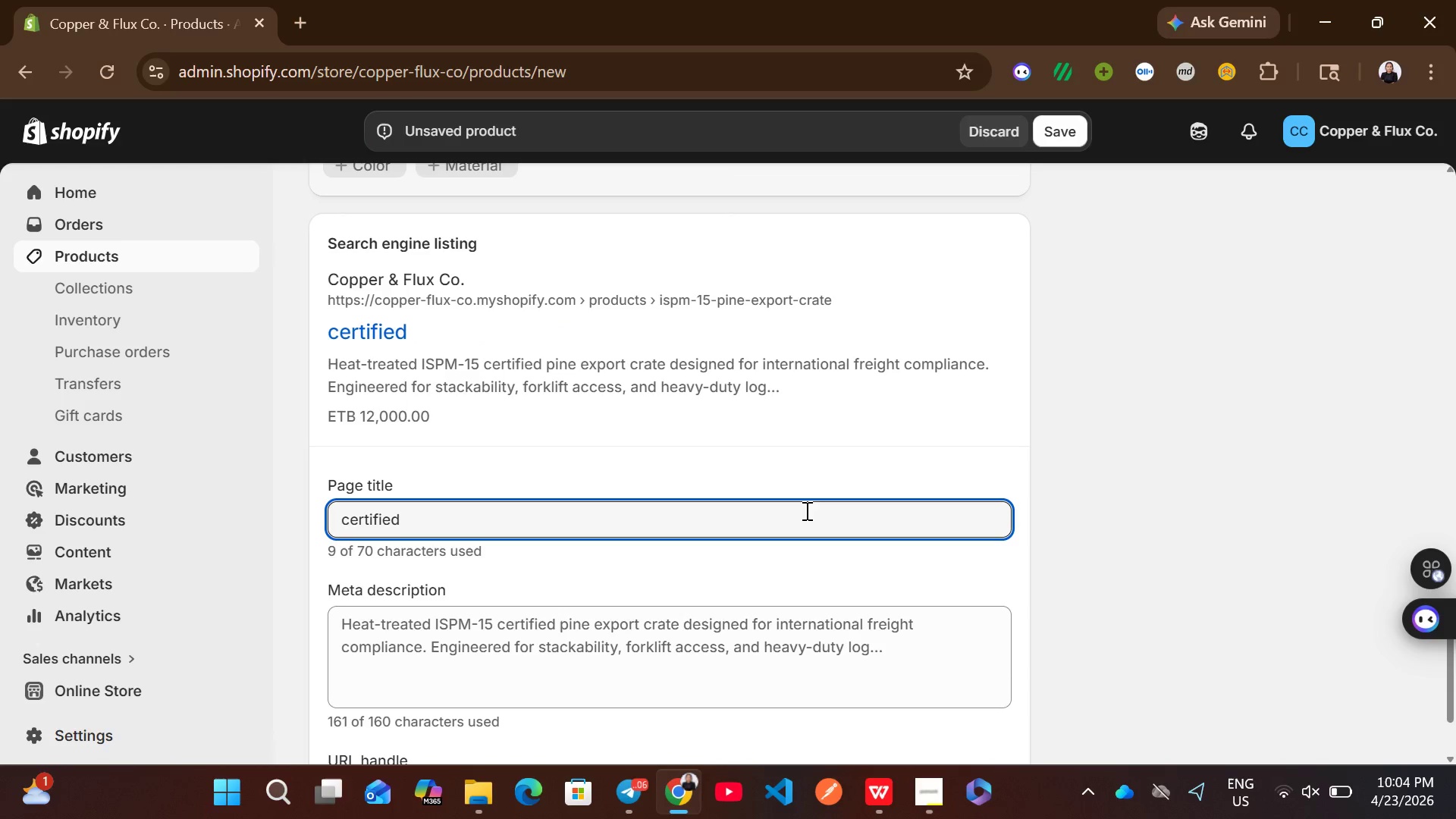 
type( shipping crate )
key(Backspace)
type(s | pine export crate | apex freight)
 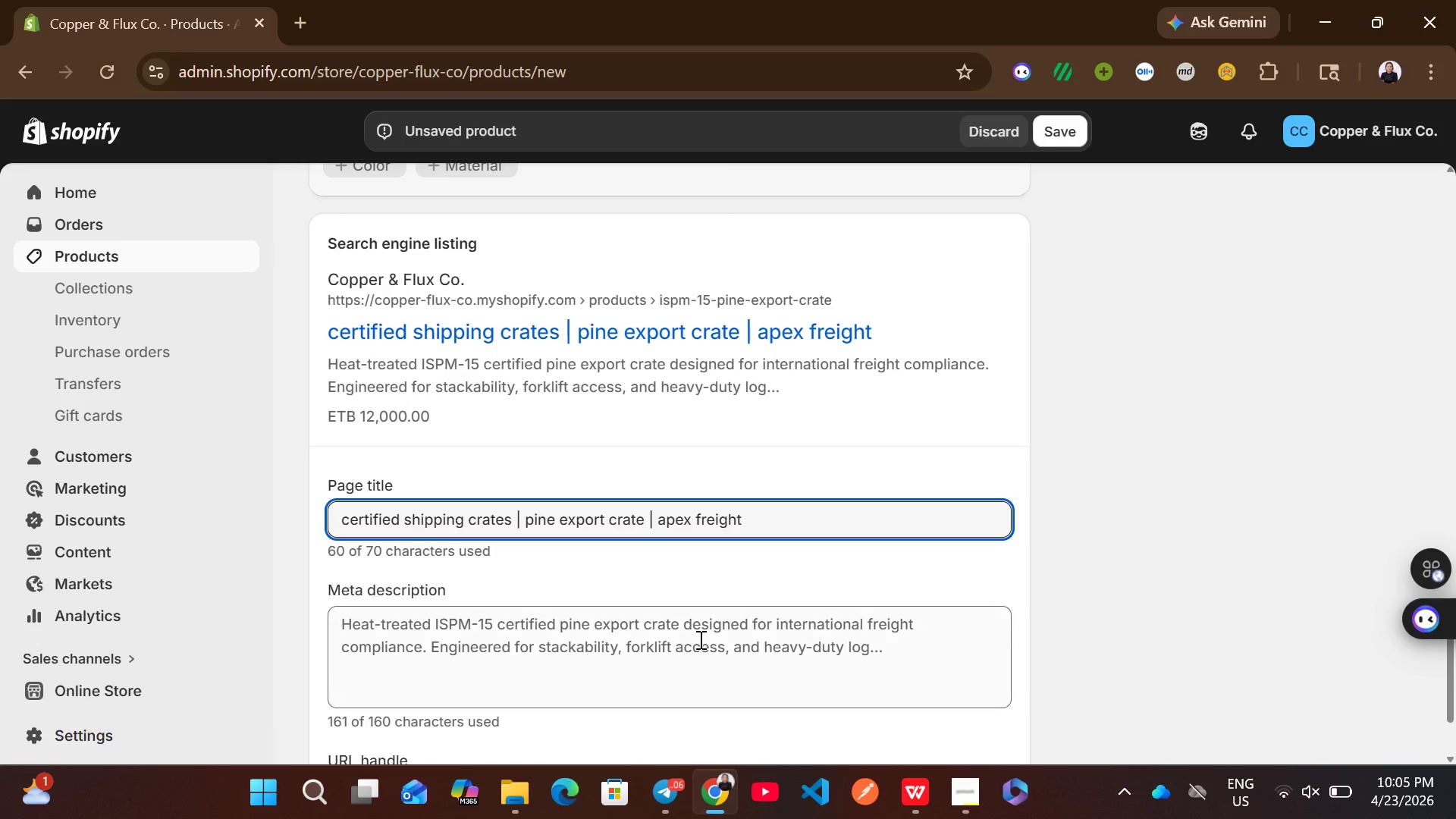 
left_click([684, 652])
 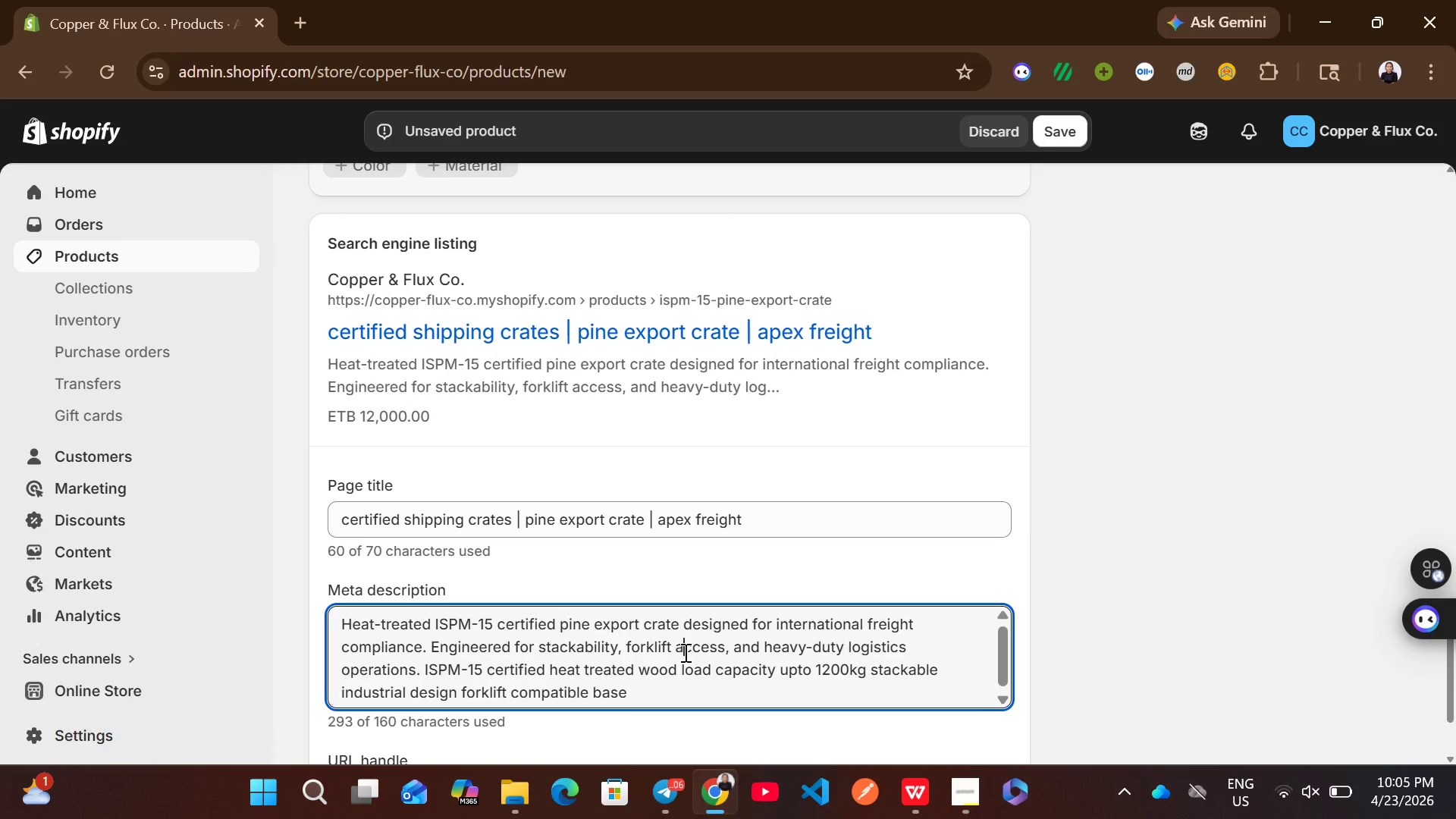 
key(Control+A)
 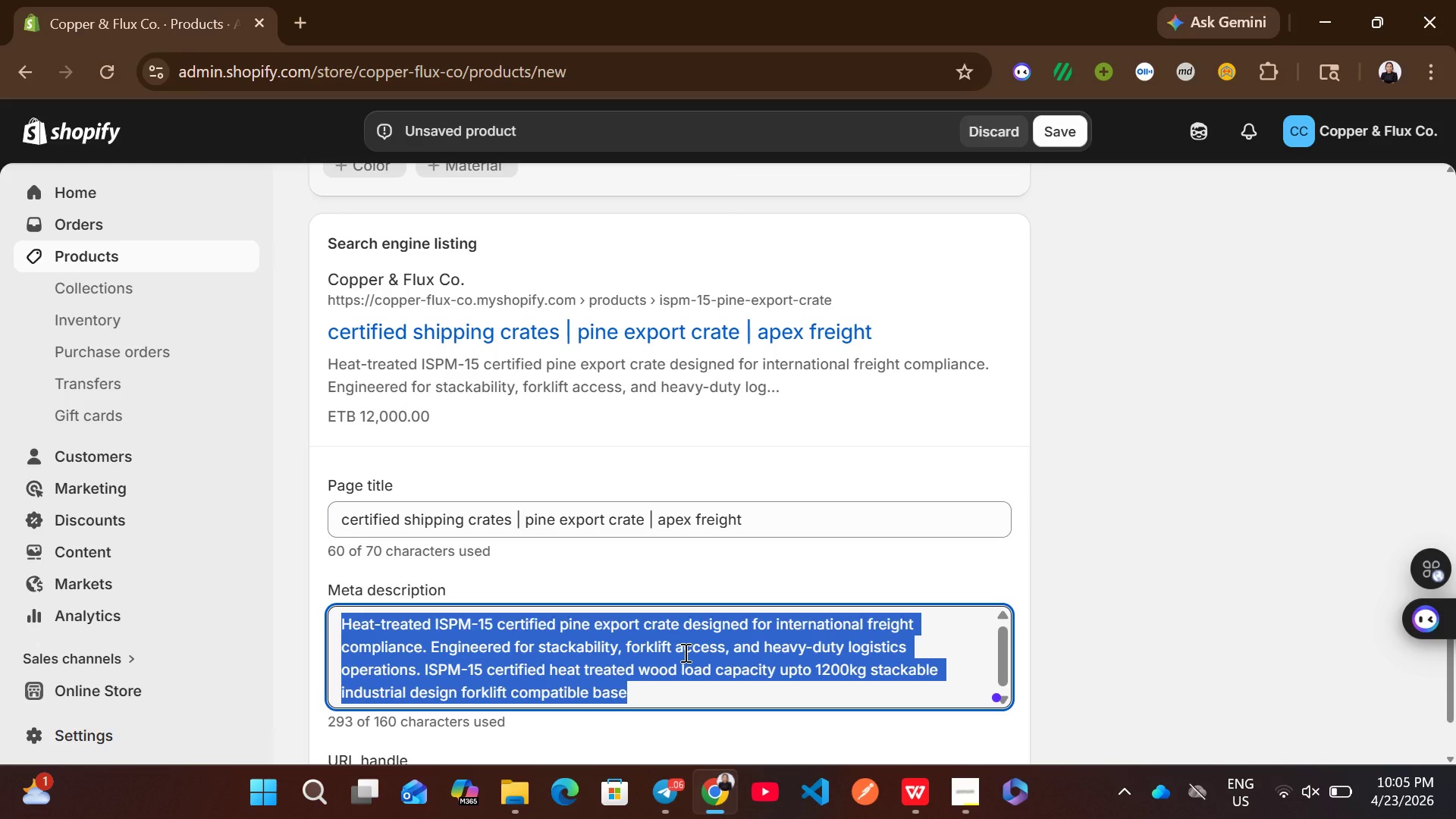 
key(Backspace)
 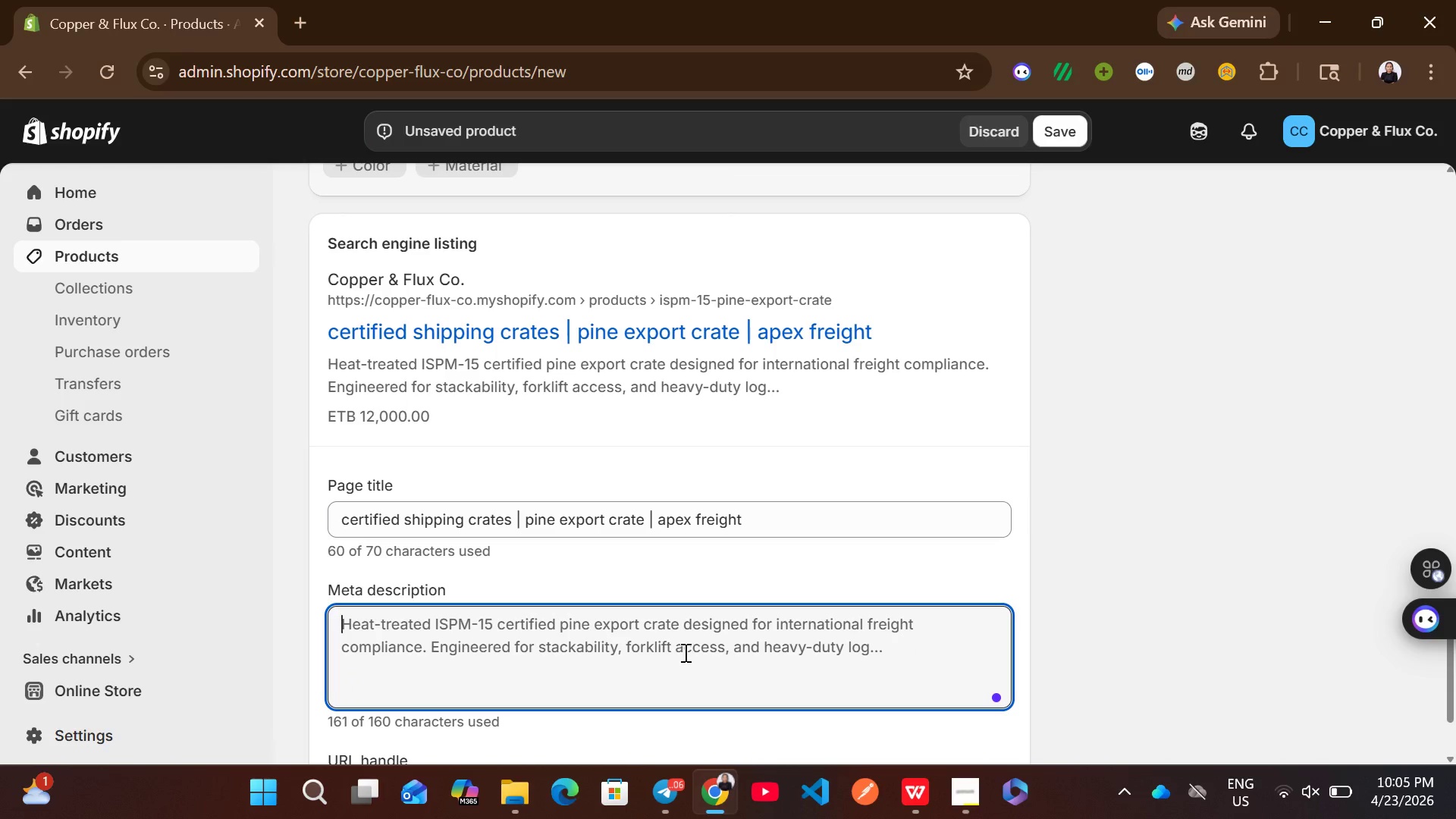 
wait(5.72)
 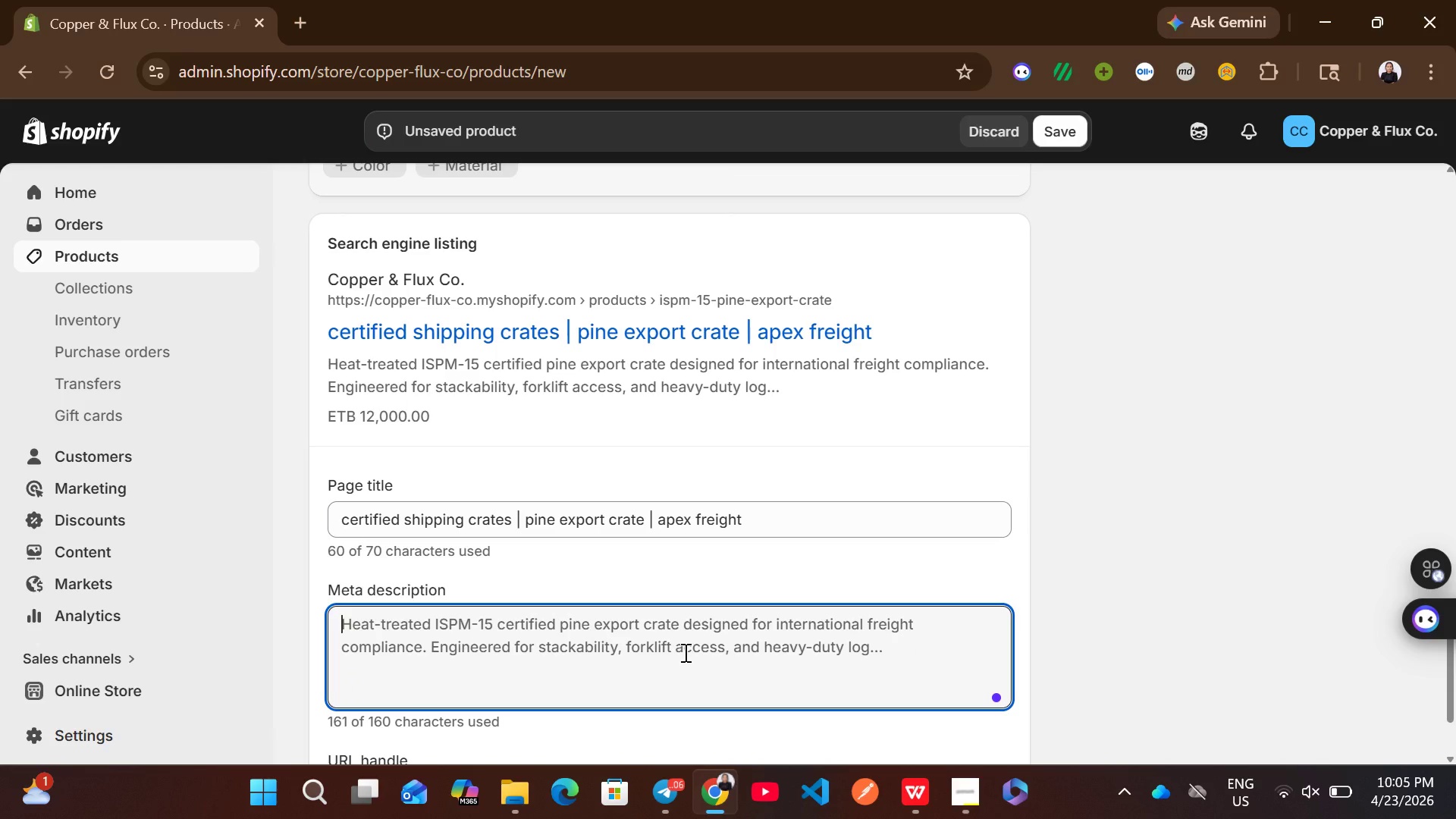 
type(ISPM-15 certified export crate for )
 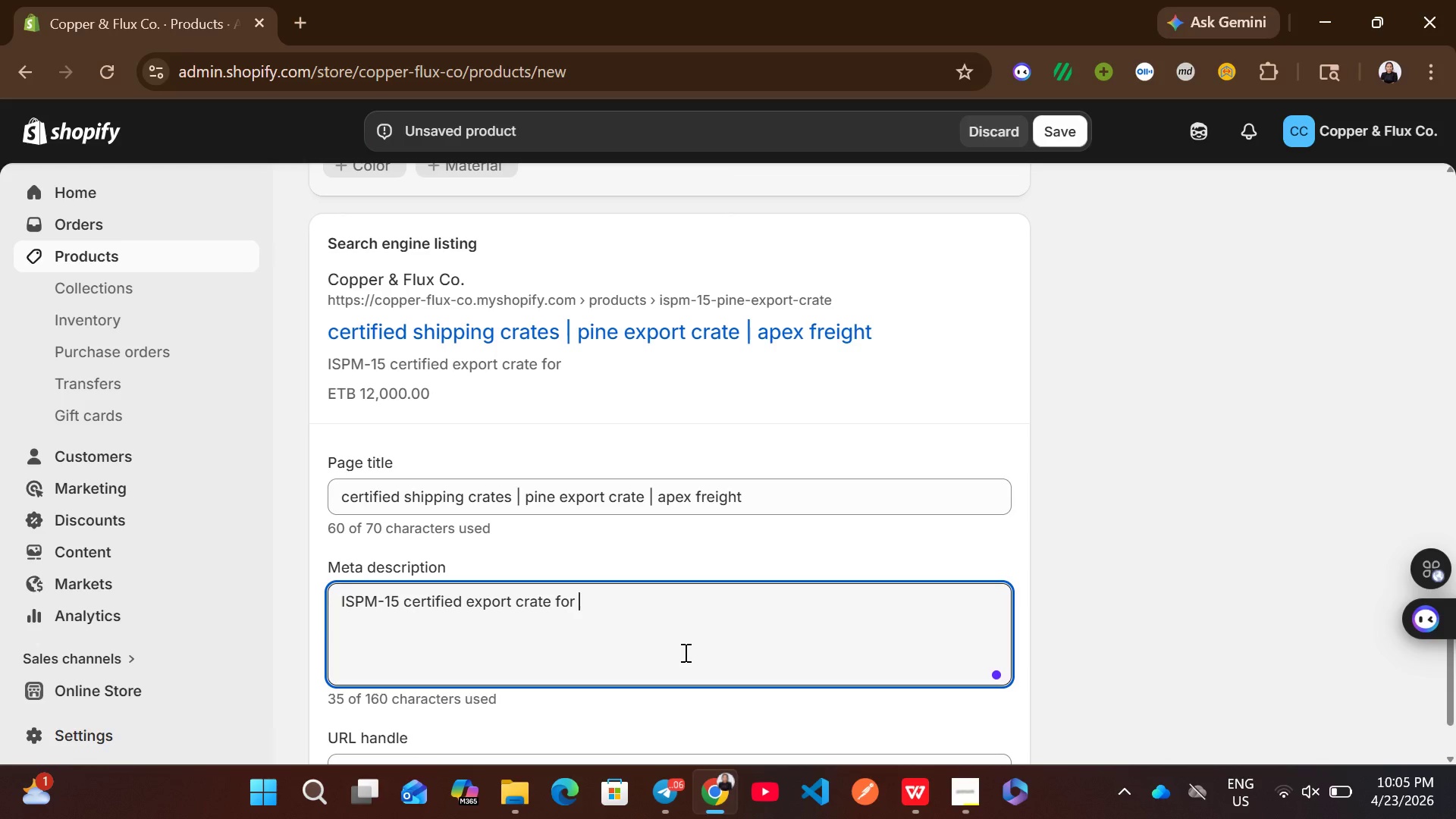 
wait(8.44)
 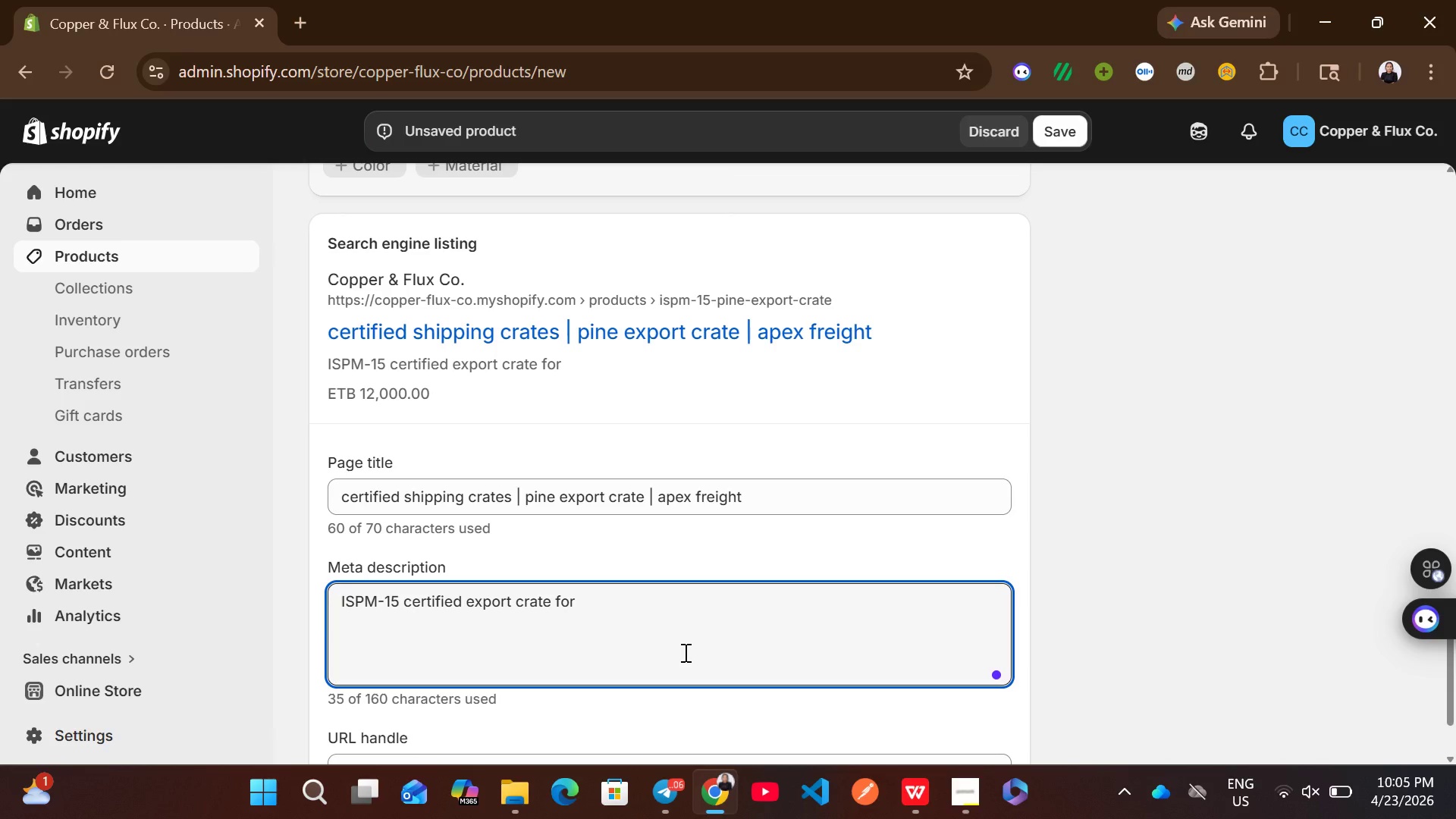 
type(secure international freight and logistics o)
key(Backspace)
type(packing)
key(Backspace)
key(Backspace)
key(Backspace)
type(aging)
 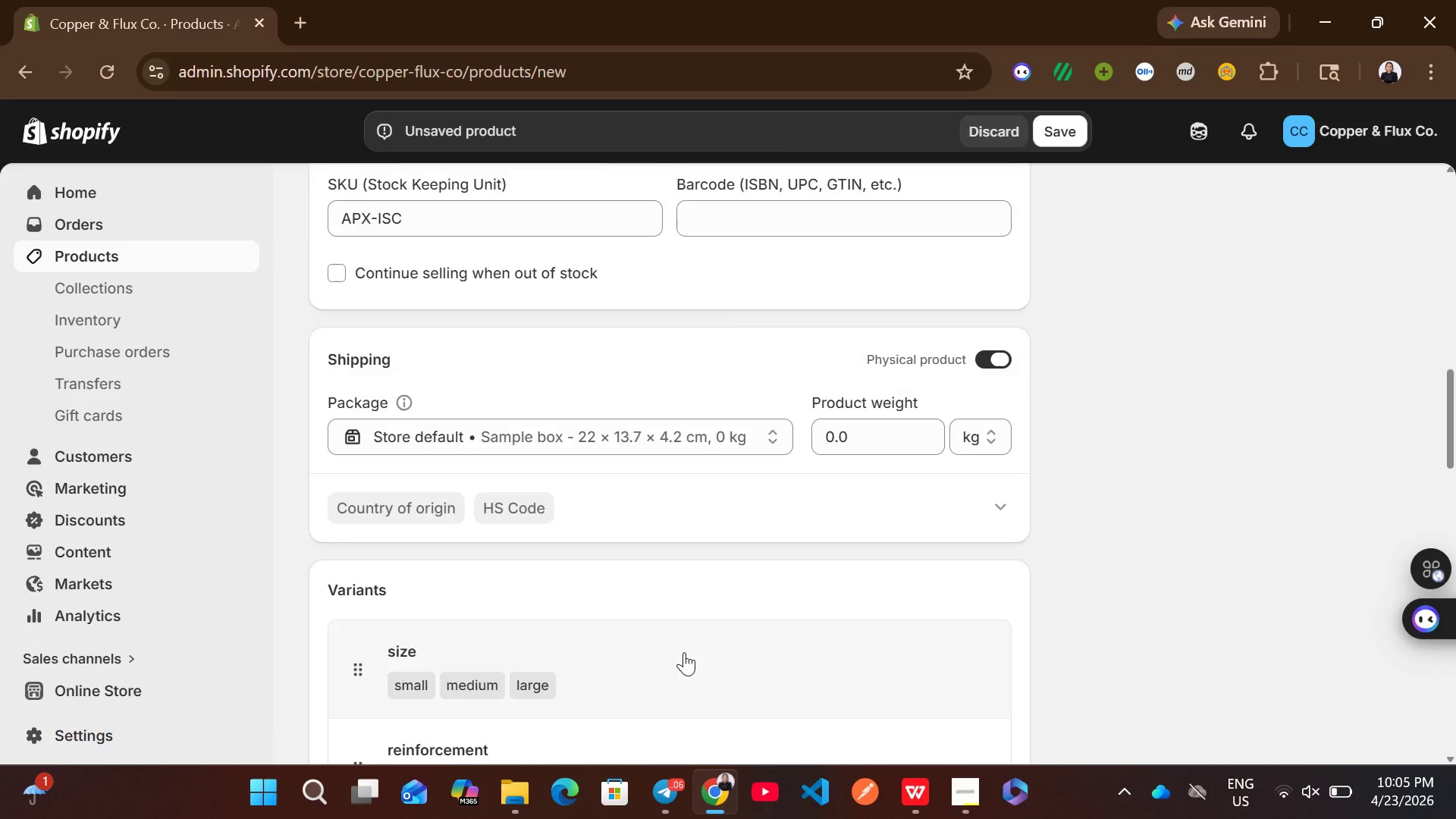 
mouse_move([654, 494])
 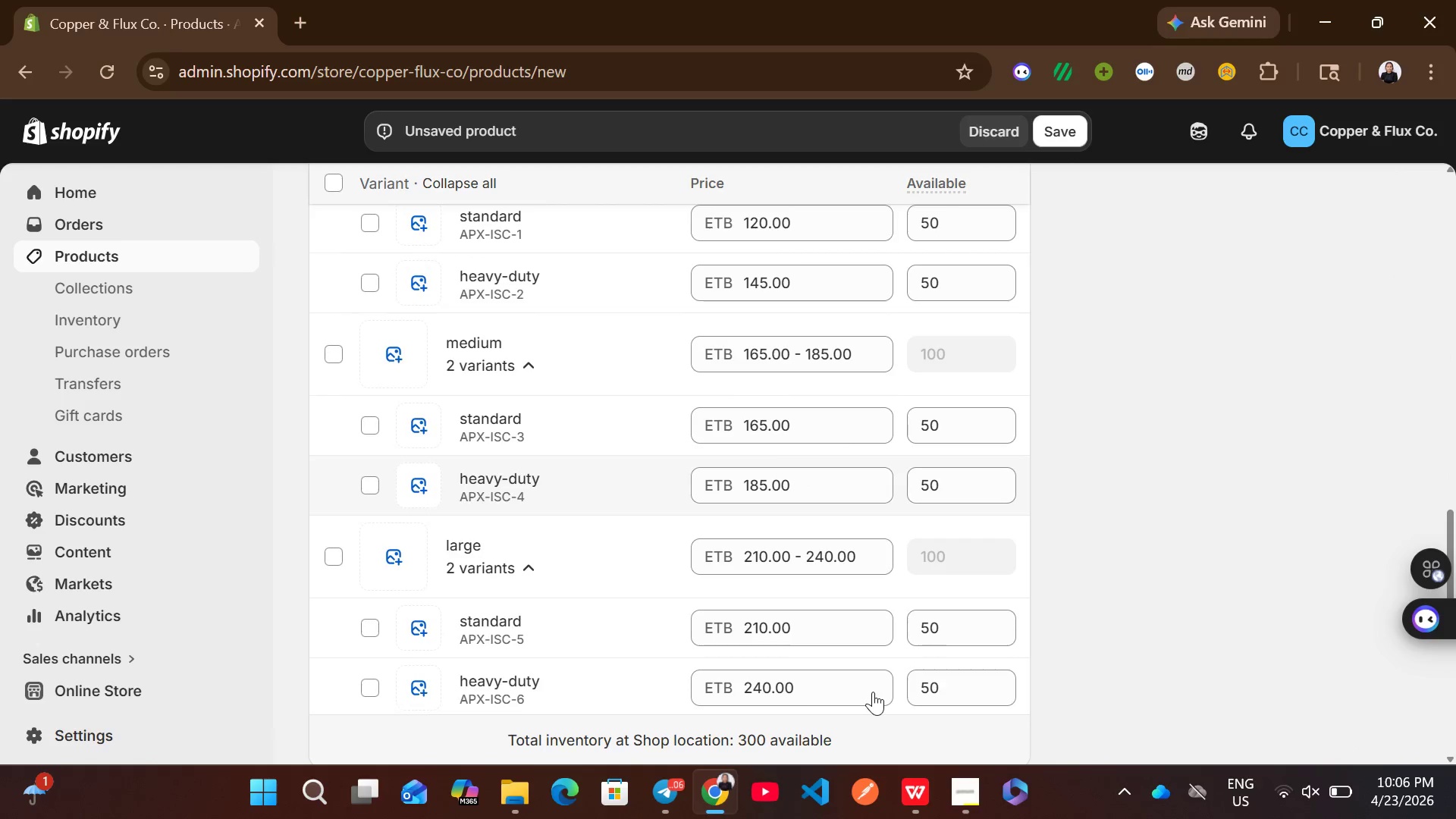 
wait(8.41)
 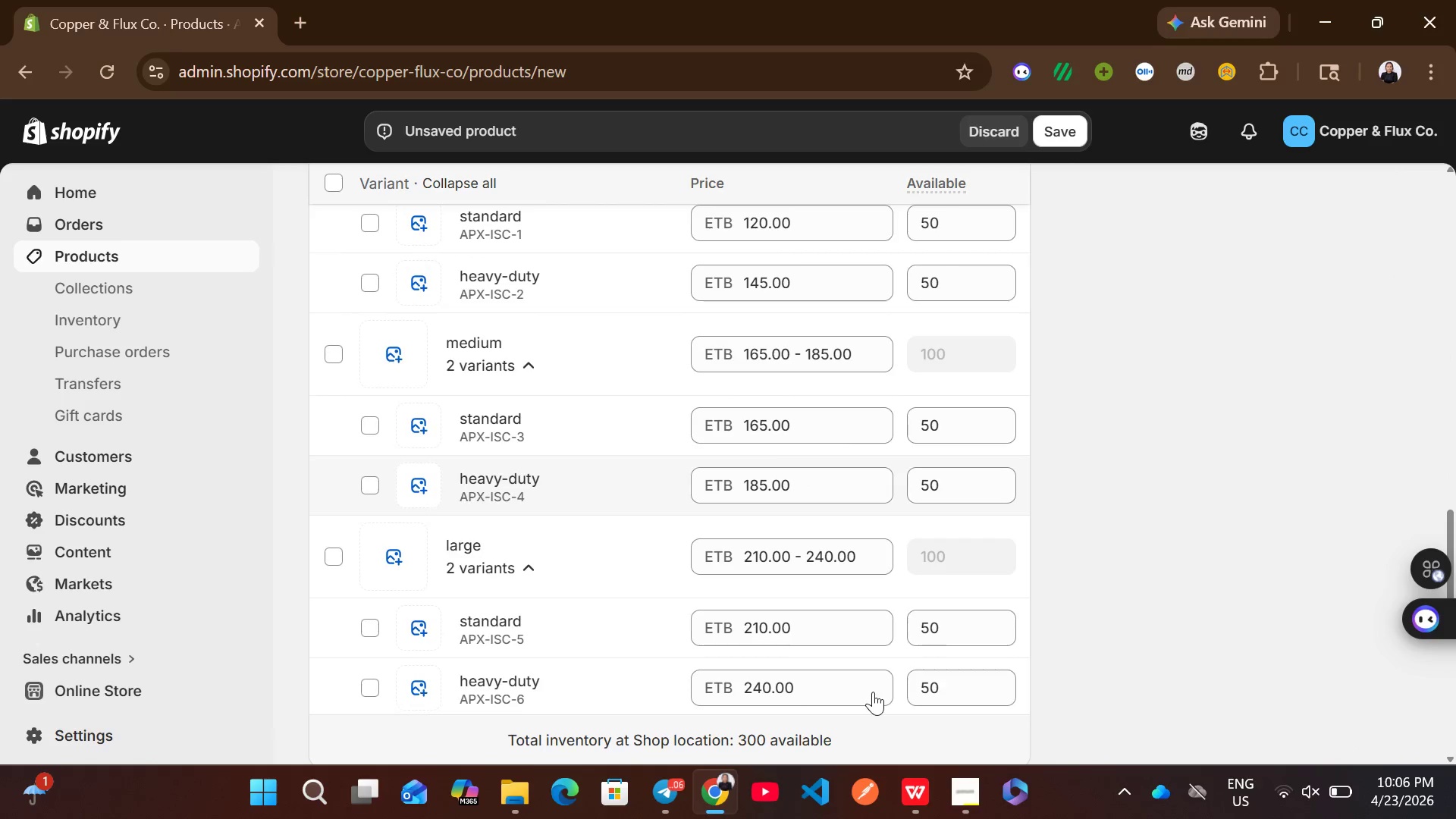 
left_click([871, 482])
 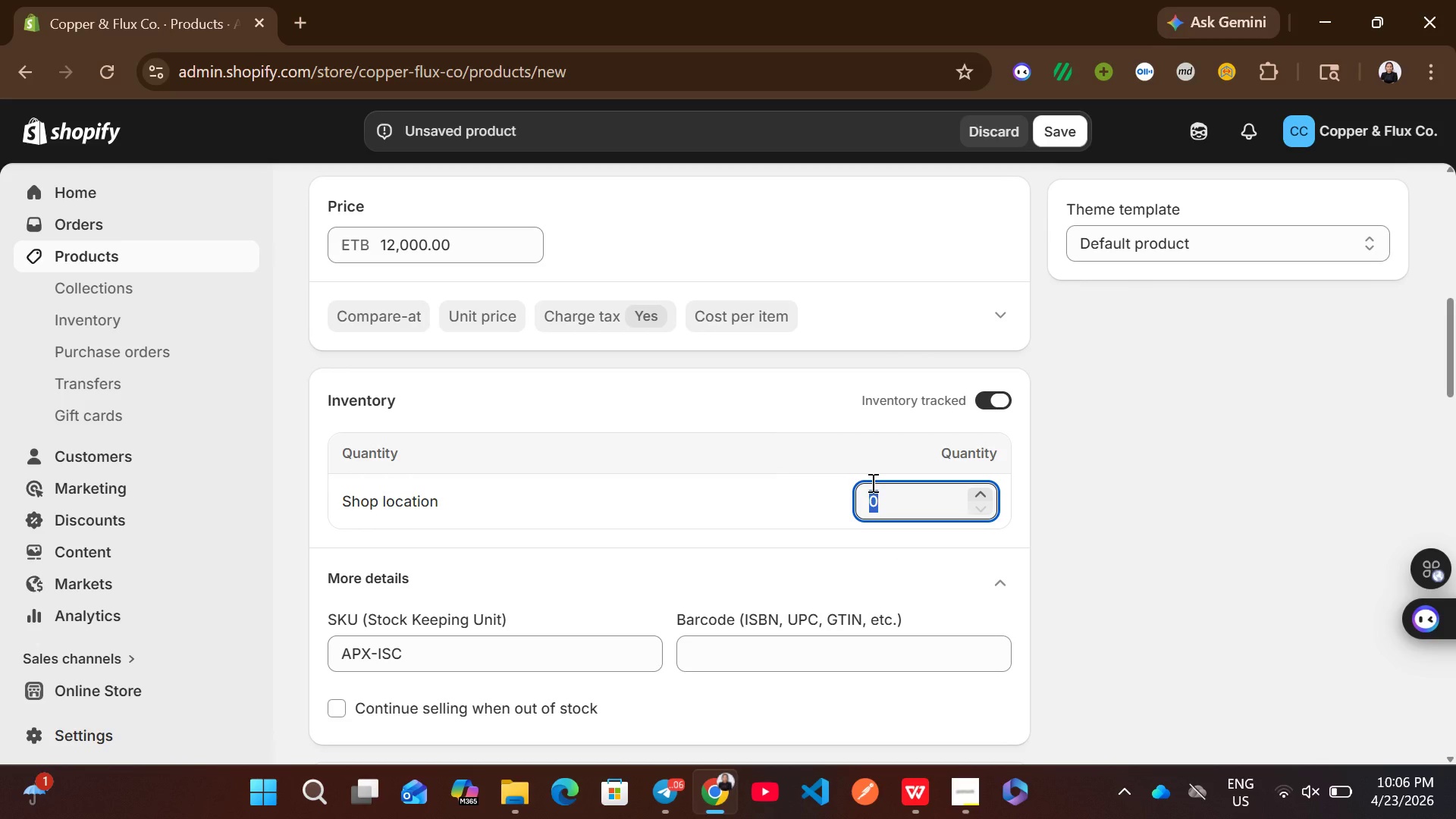 
type(39)
key(Backspace)
type(00)
 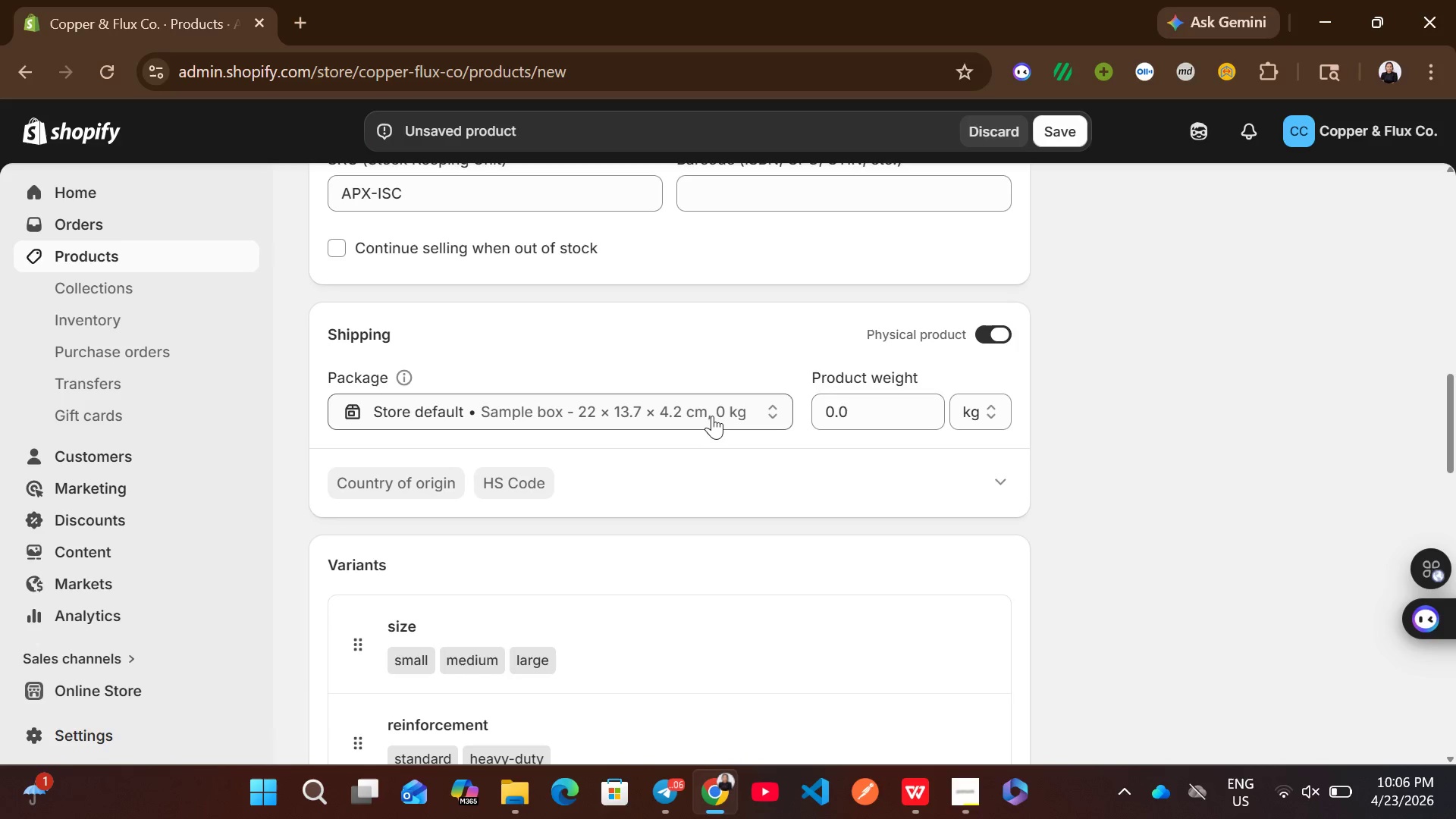 
wait(7.52)
 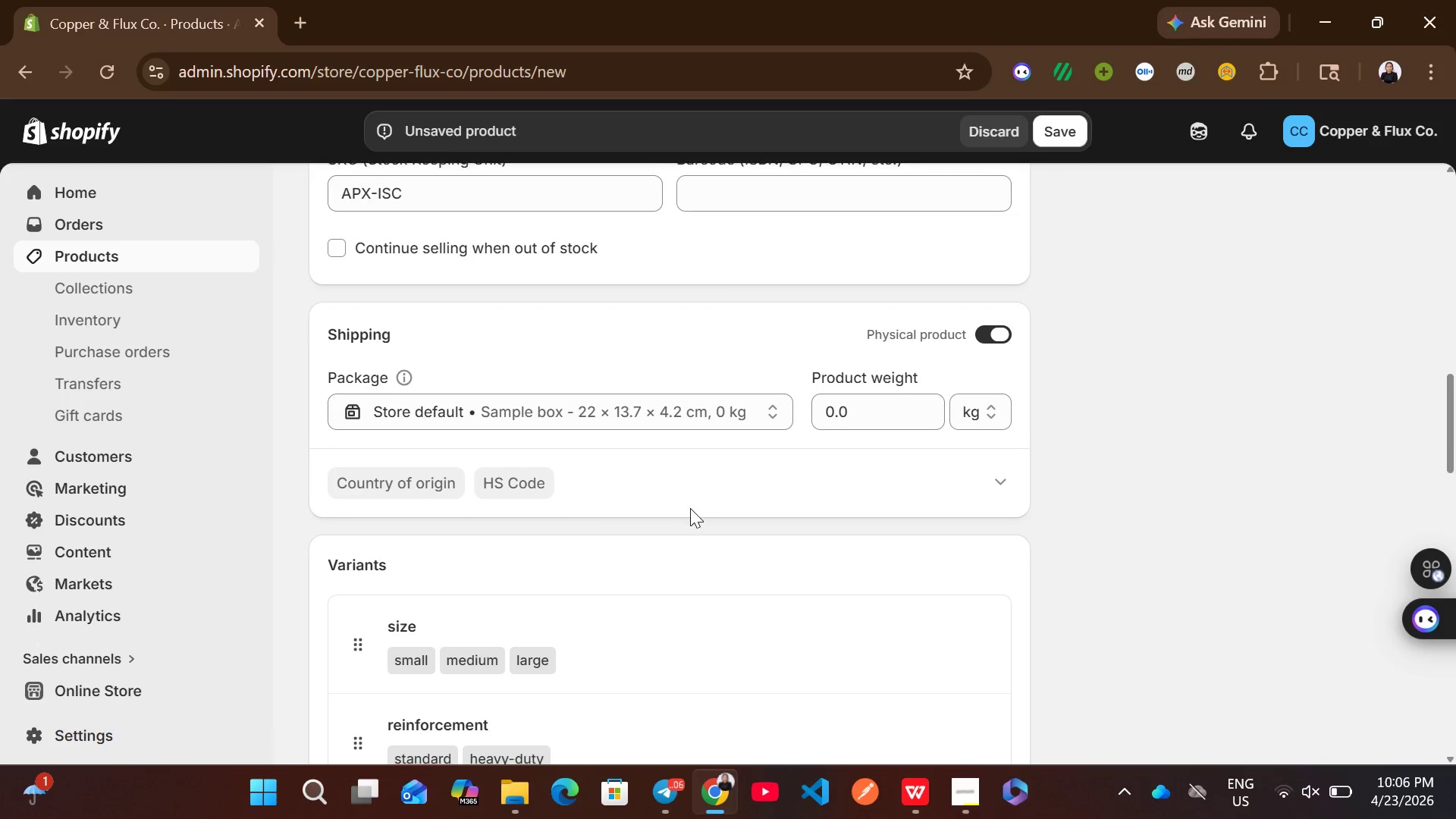 
left_click([895, 412])
 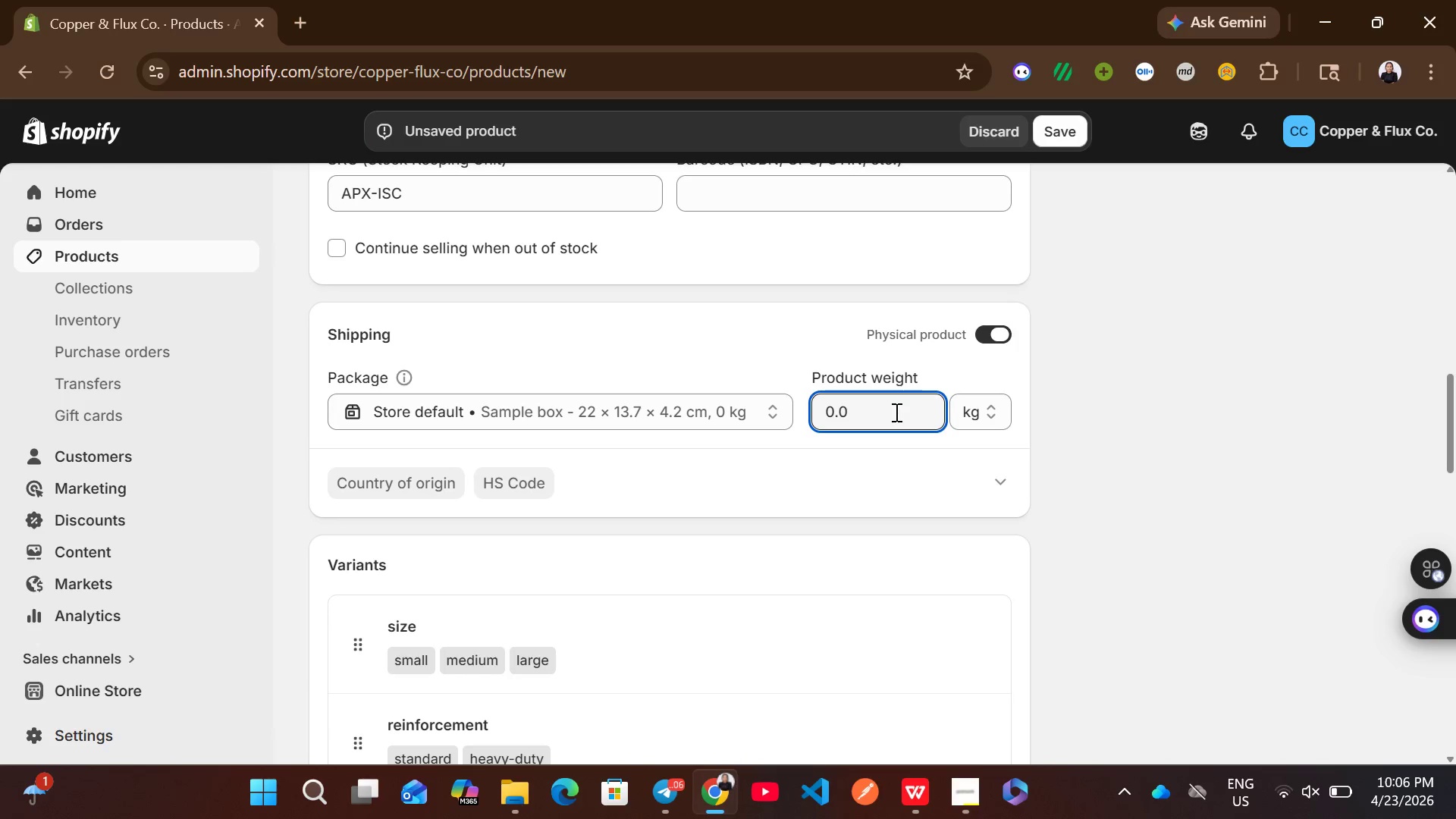 
key(Backspace)
 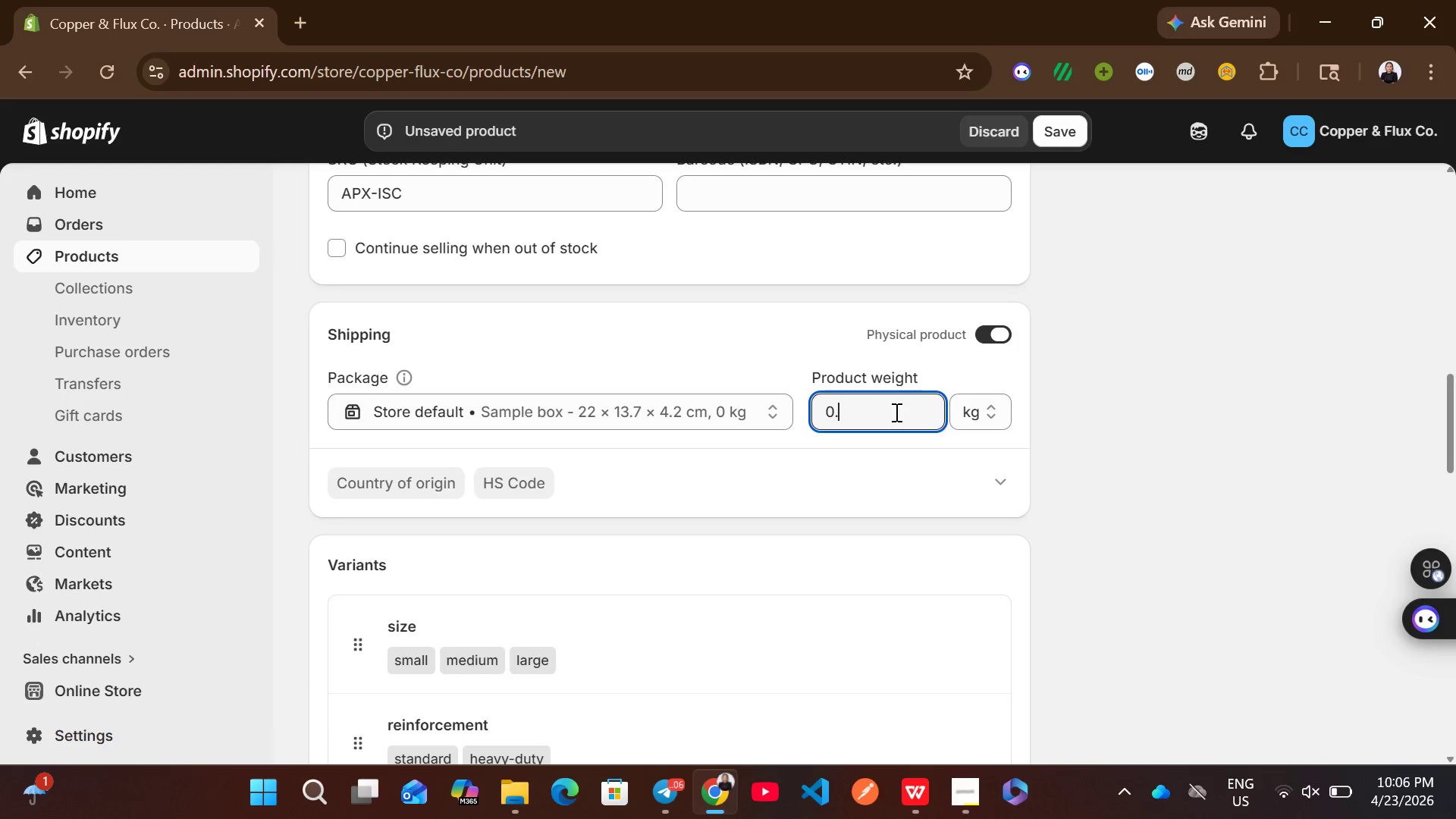 
key(Backspace)
 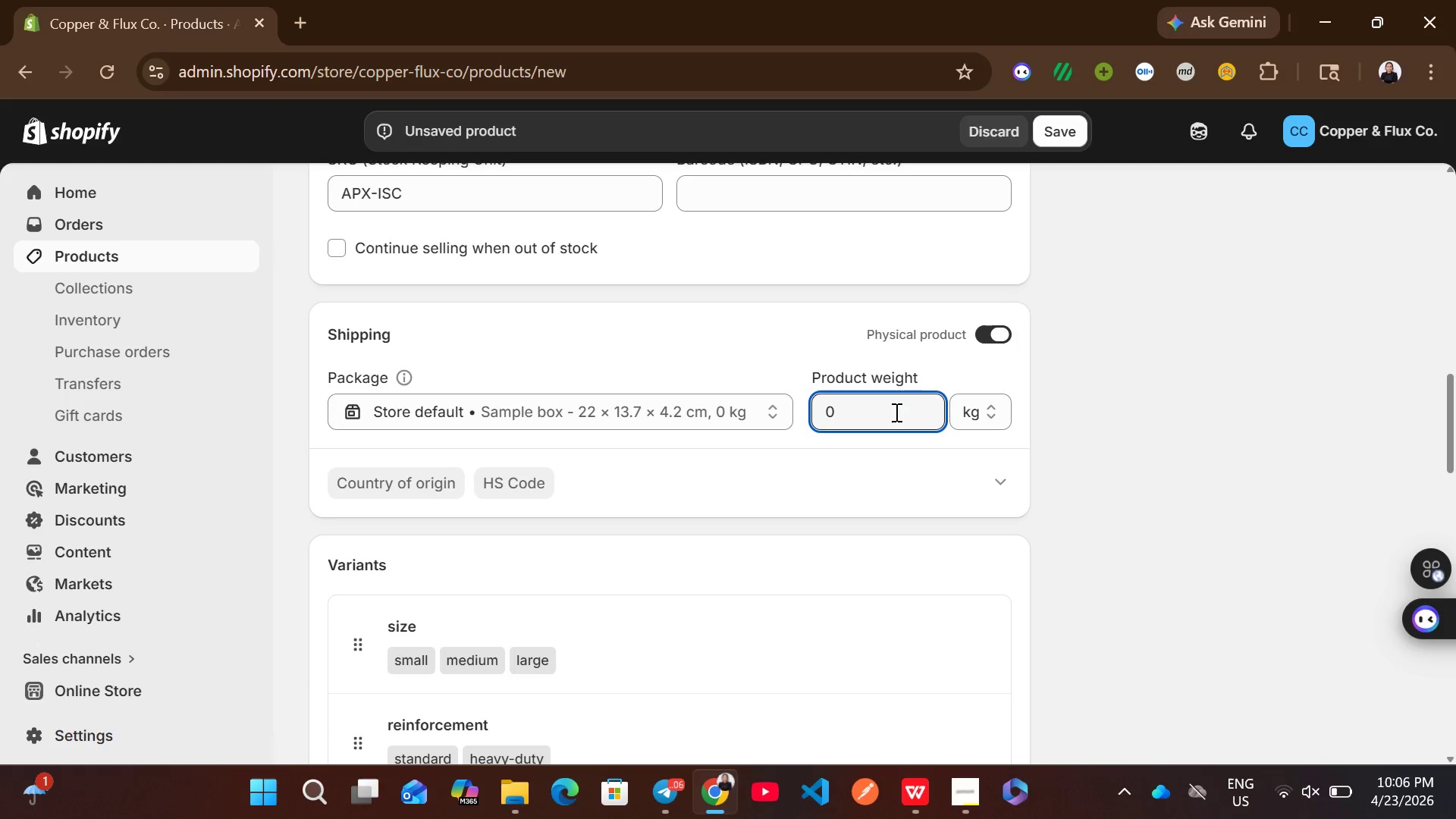 
key(Backspace)
 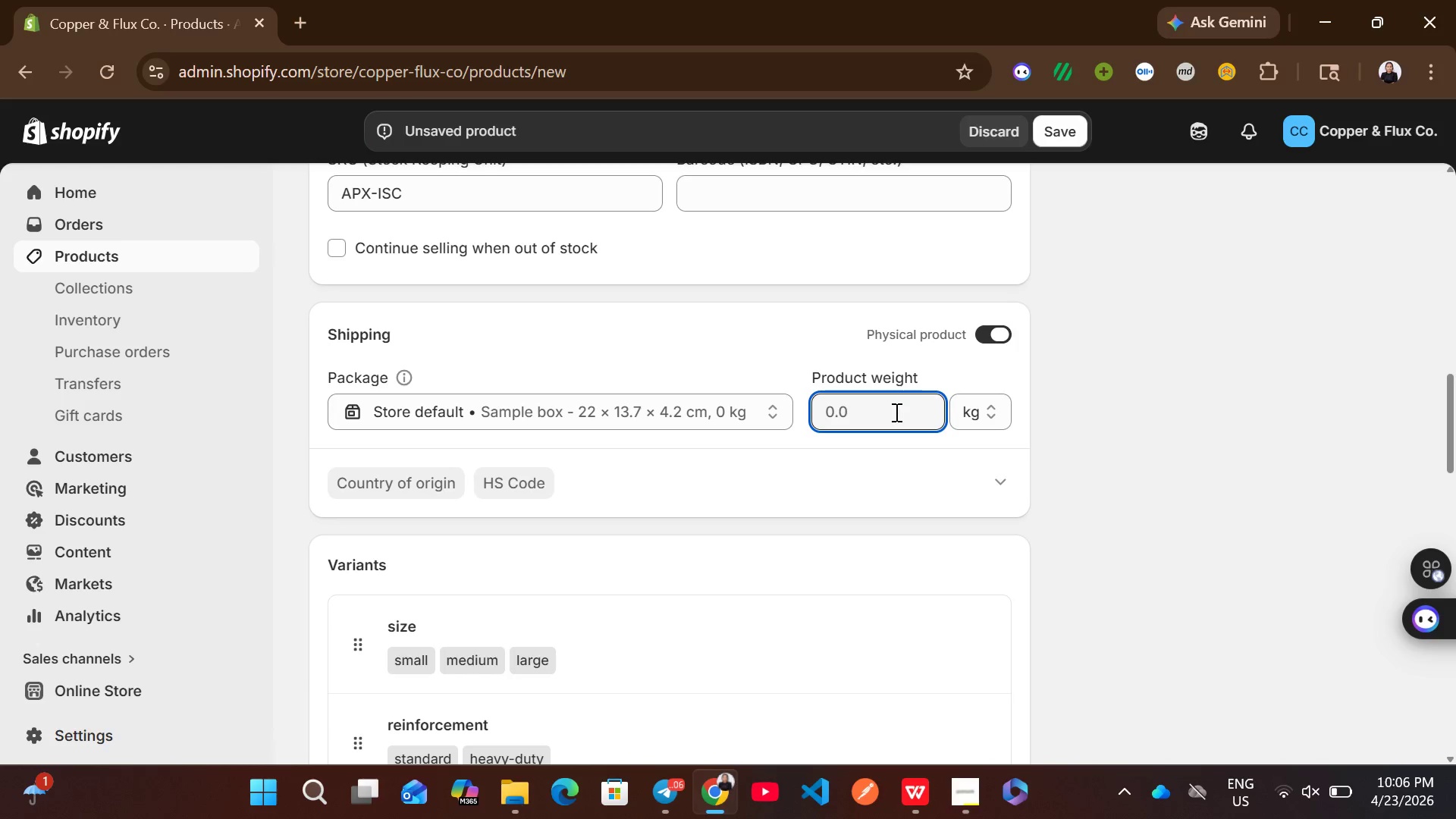 
type(1200)
 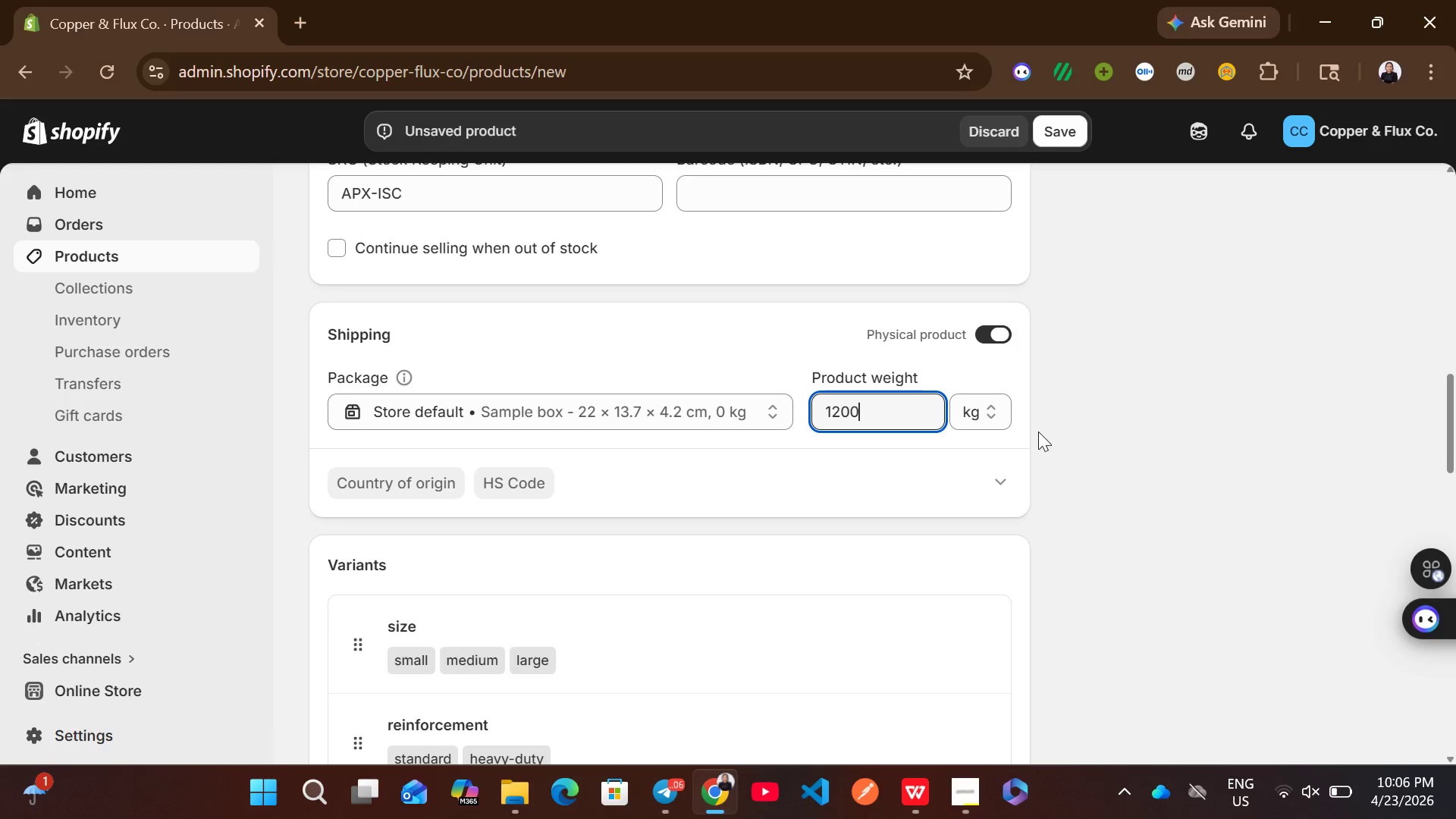 
left_click([972, 407])
 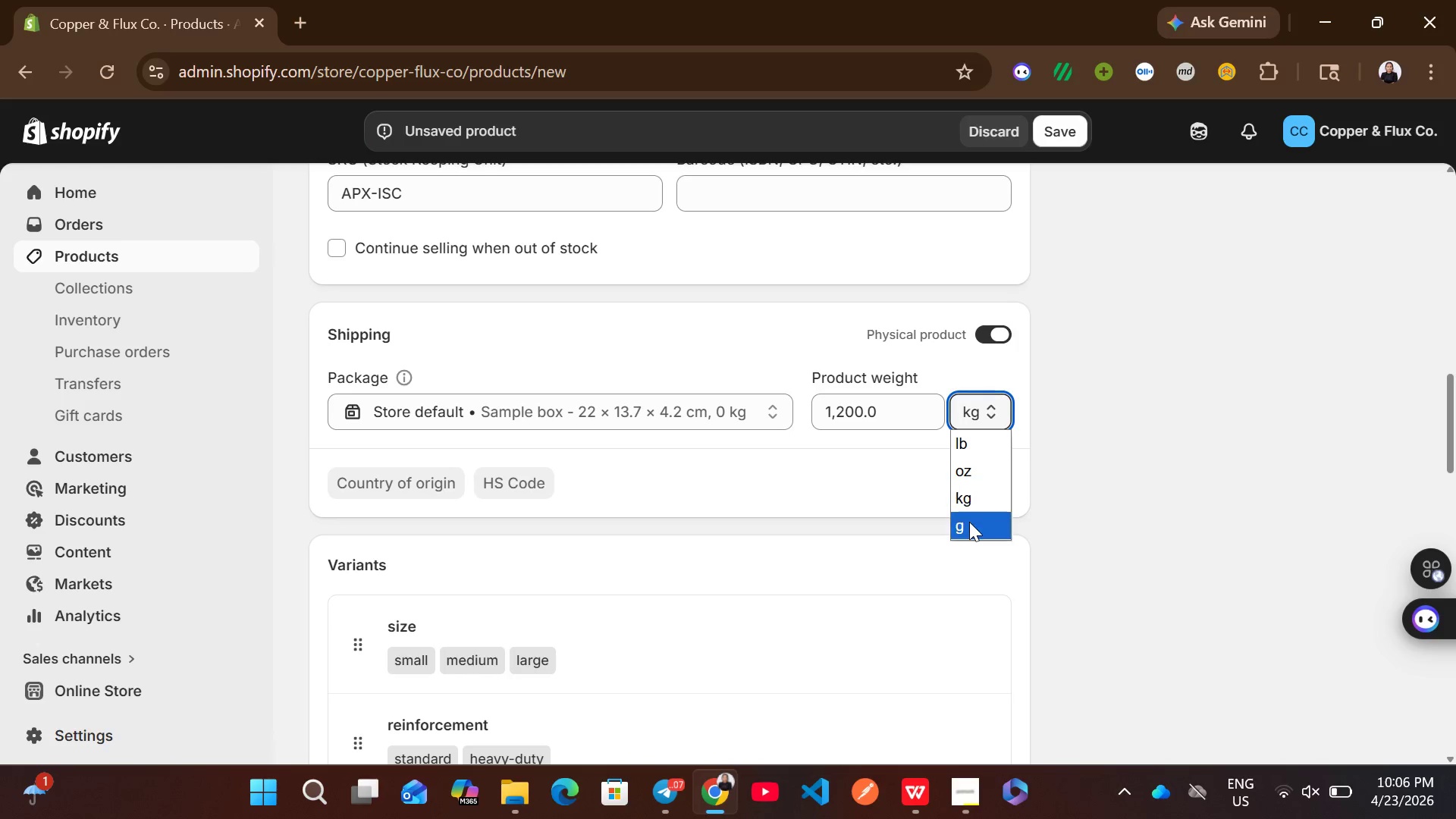 
left_click([969, 525])
 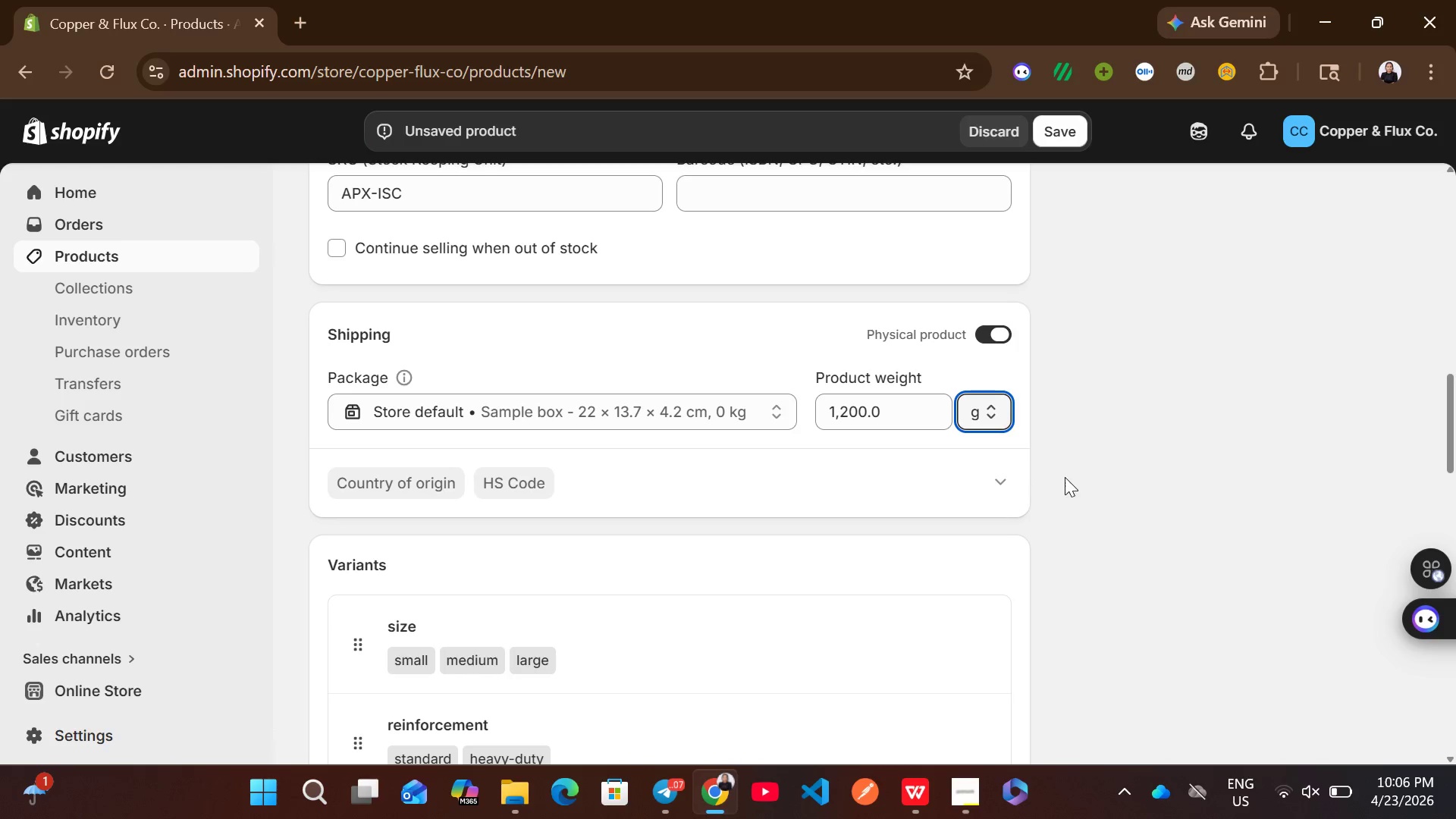 
left_click([1065, 477])
 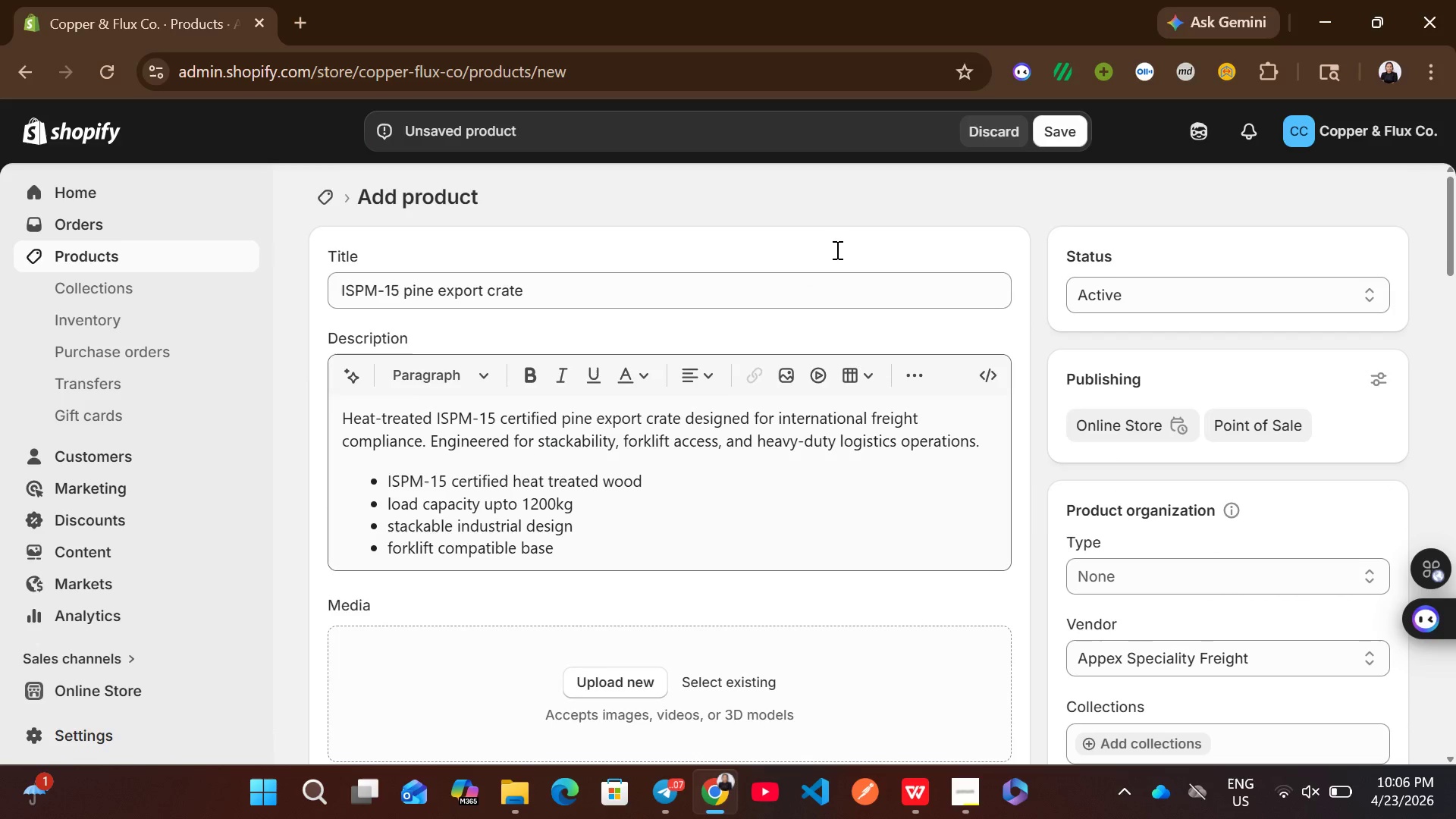 
left_click([287, 8])
 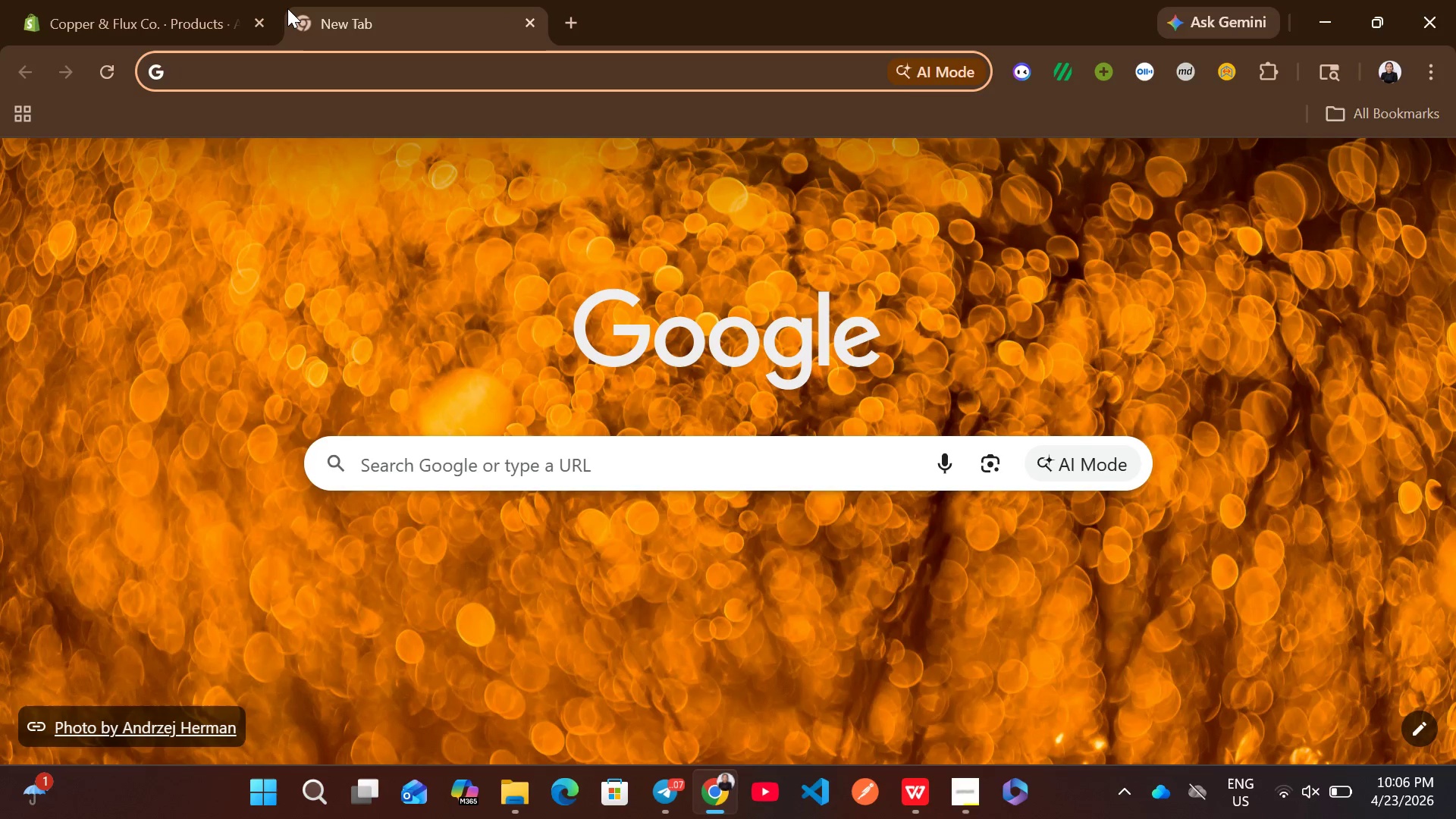 
type(unsp)
 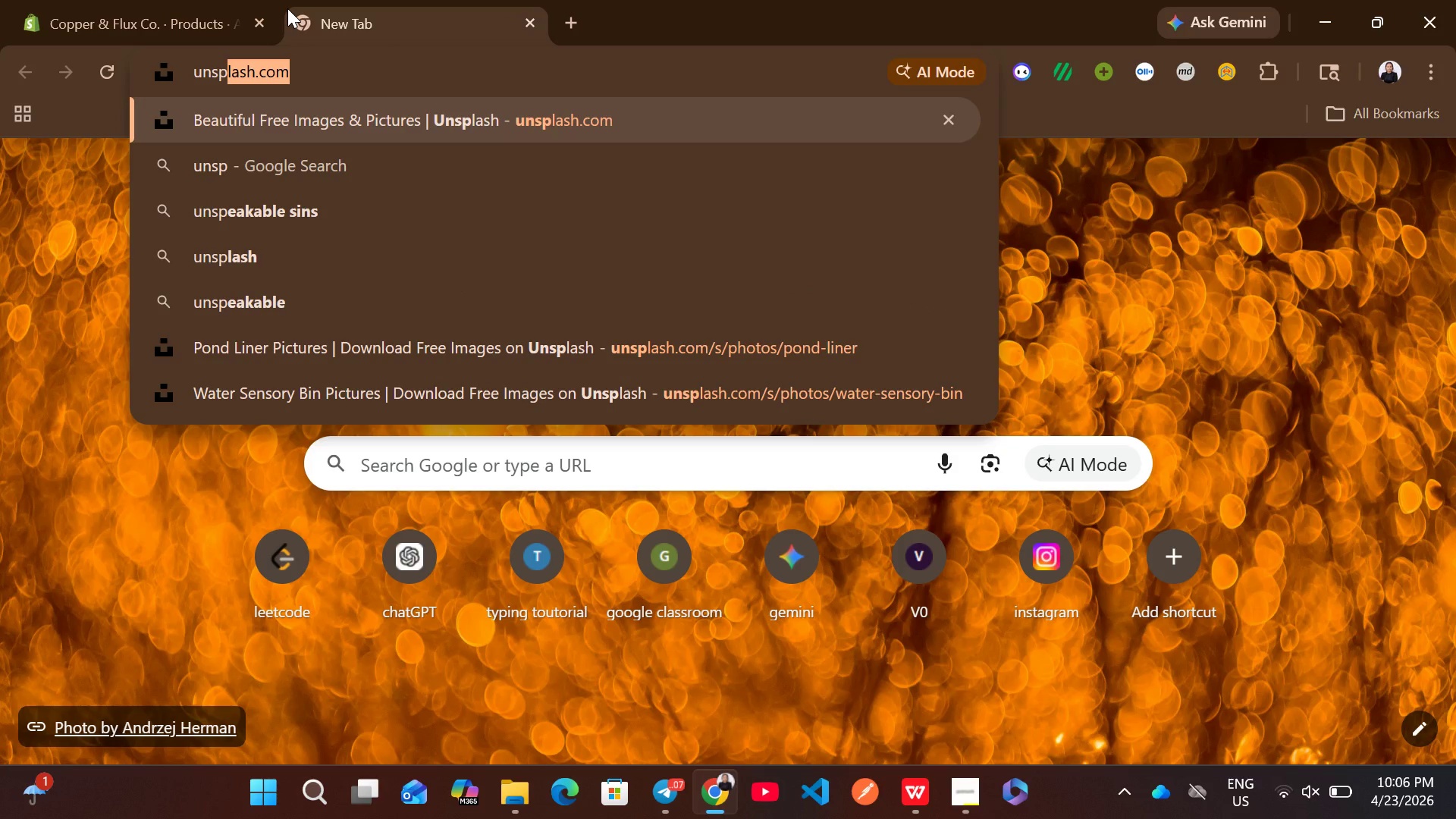 
key(Enter)
 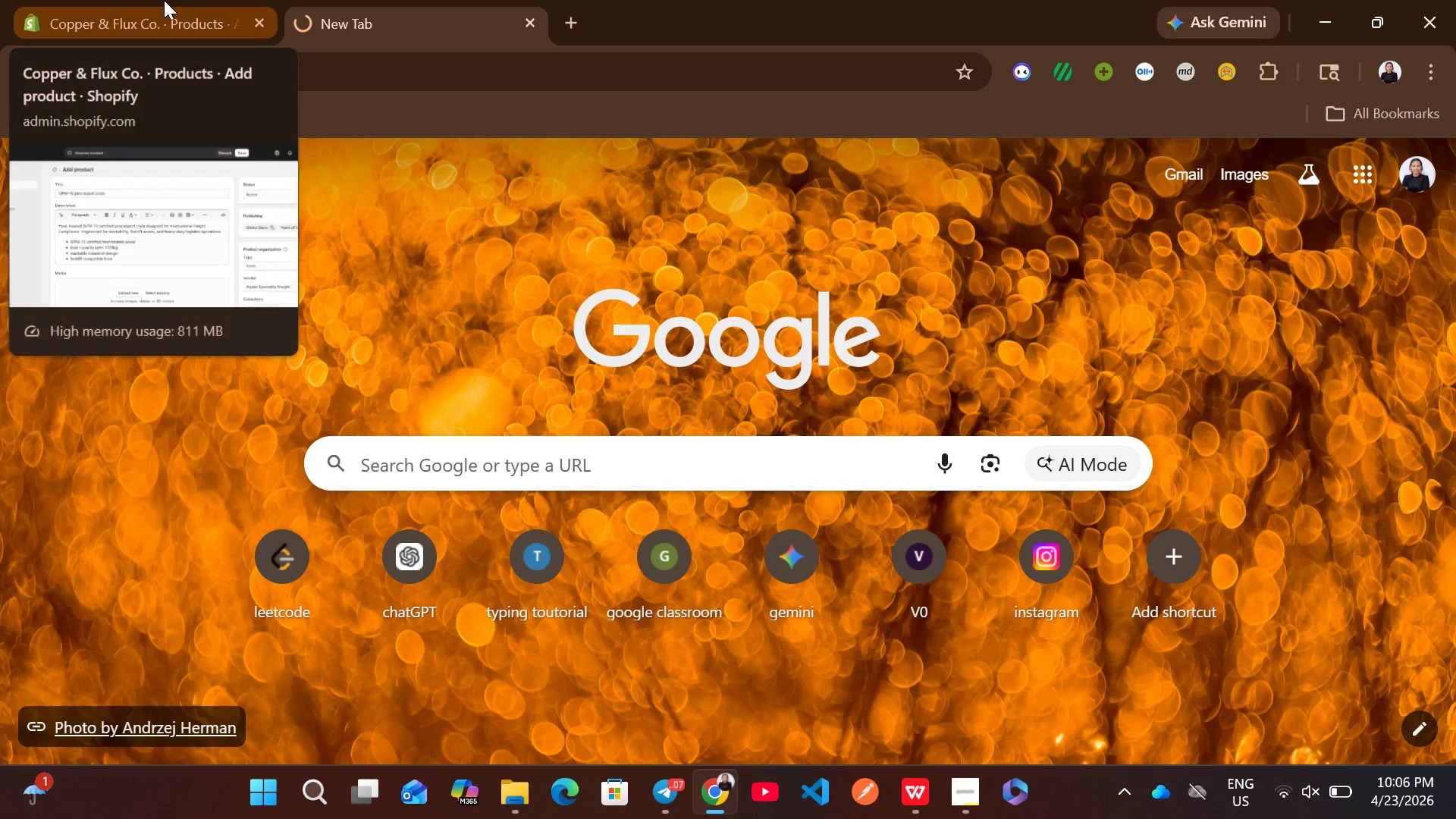 
left_click([164, 0])
 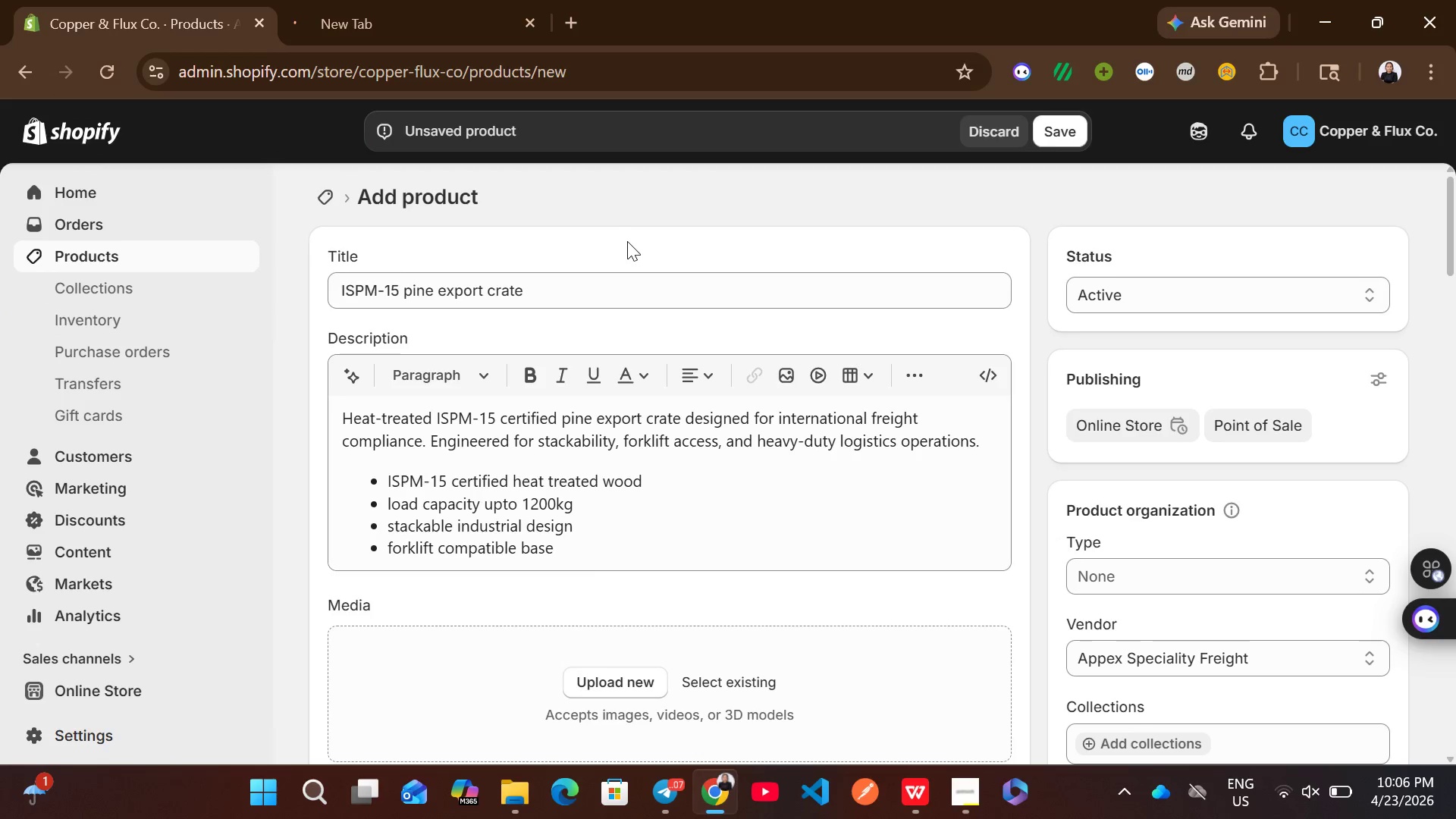 
mouse_move([624, 169])
 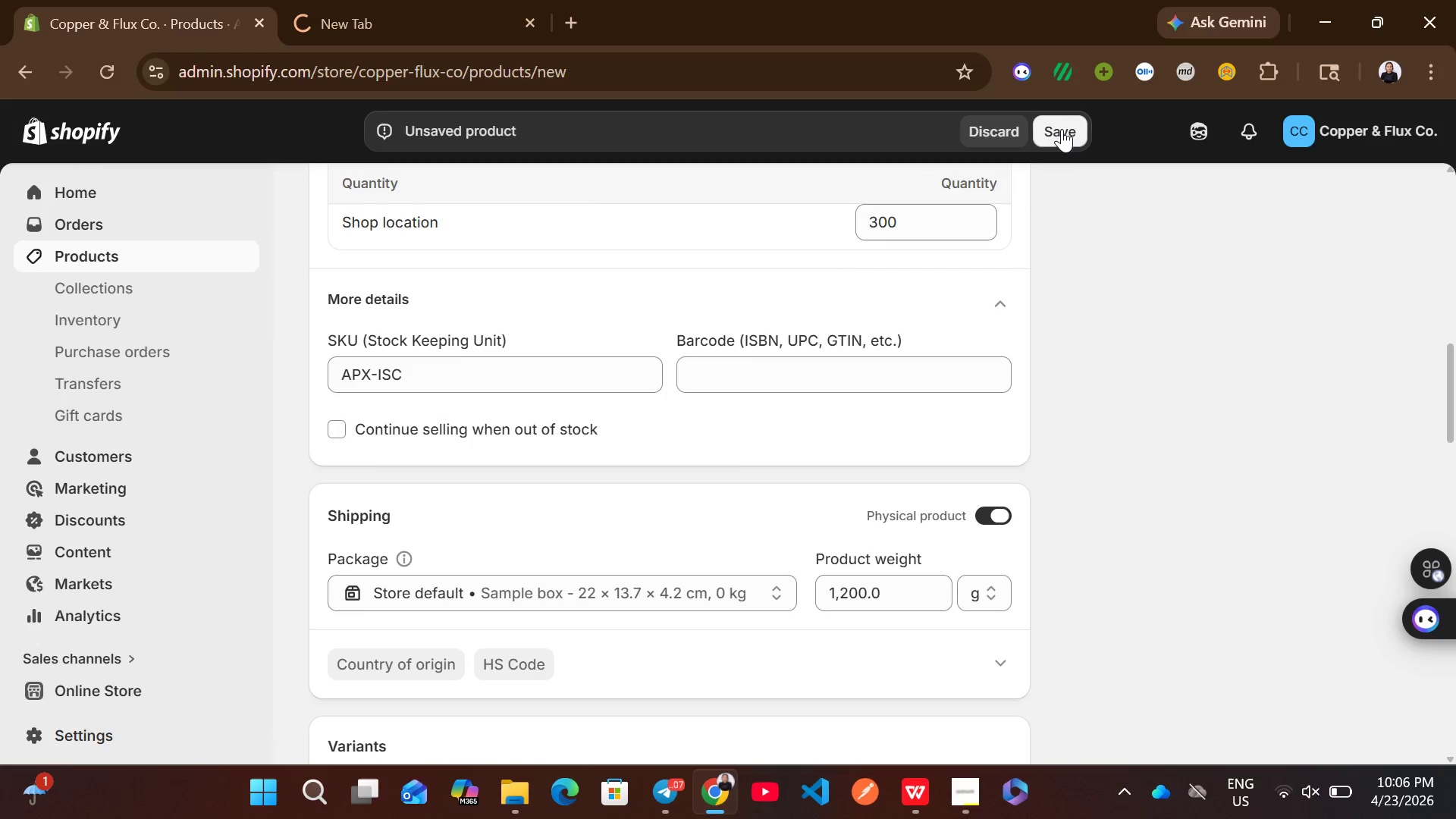 
left_click([1062, 129])
 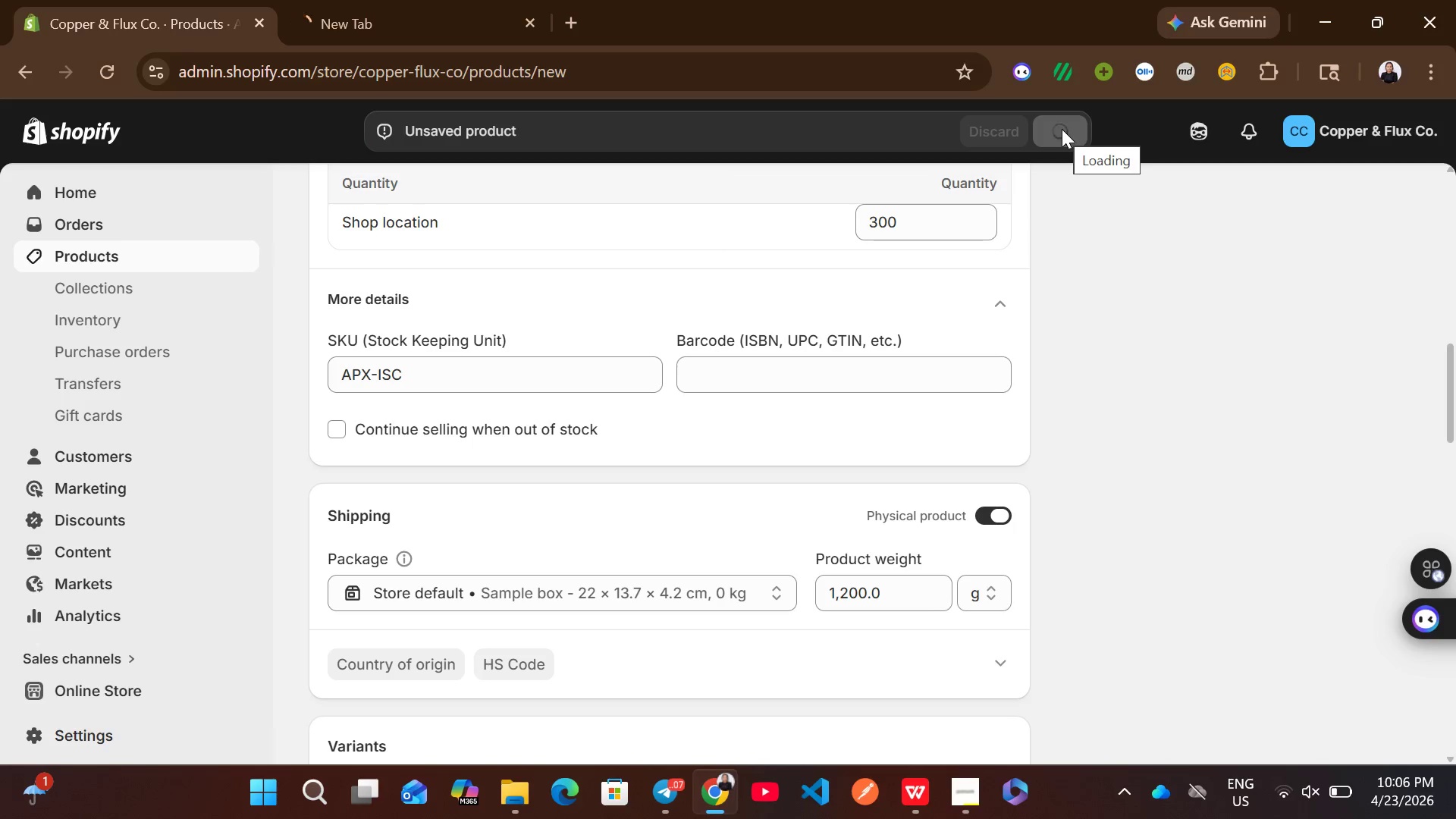 
wait(5.73)
 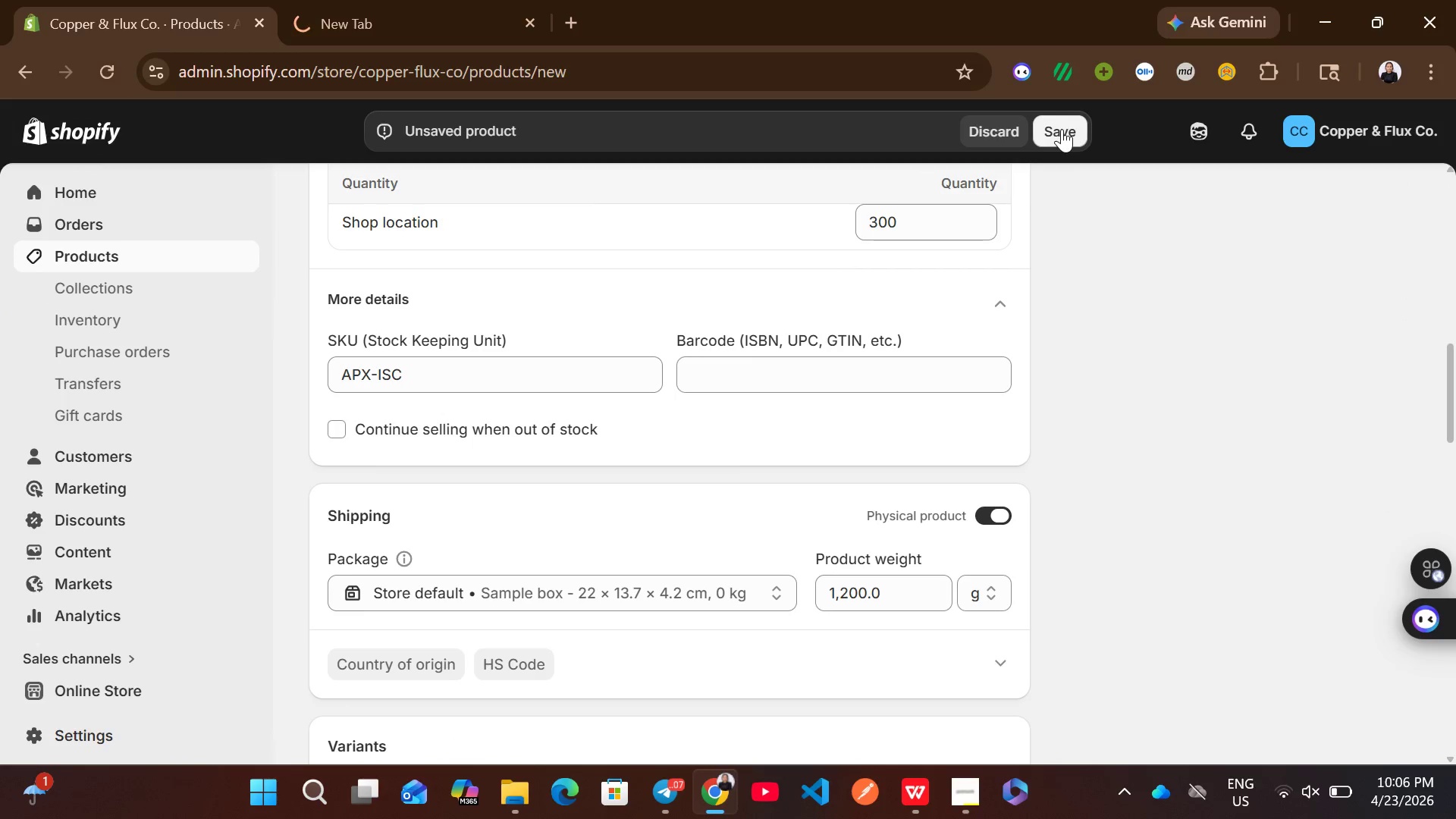 
left_click([963, 793])